 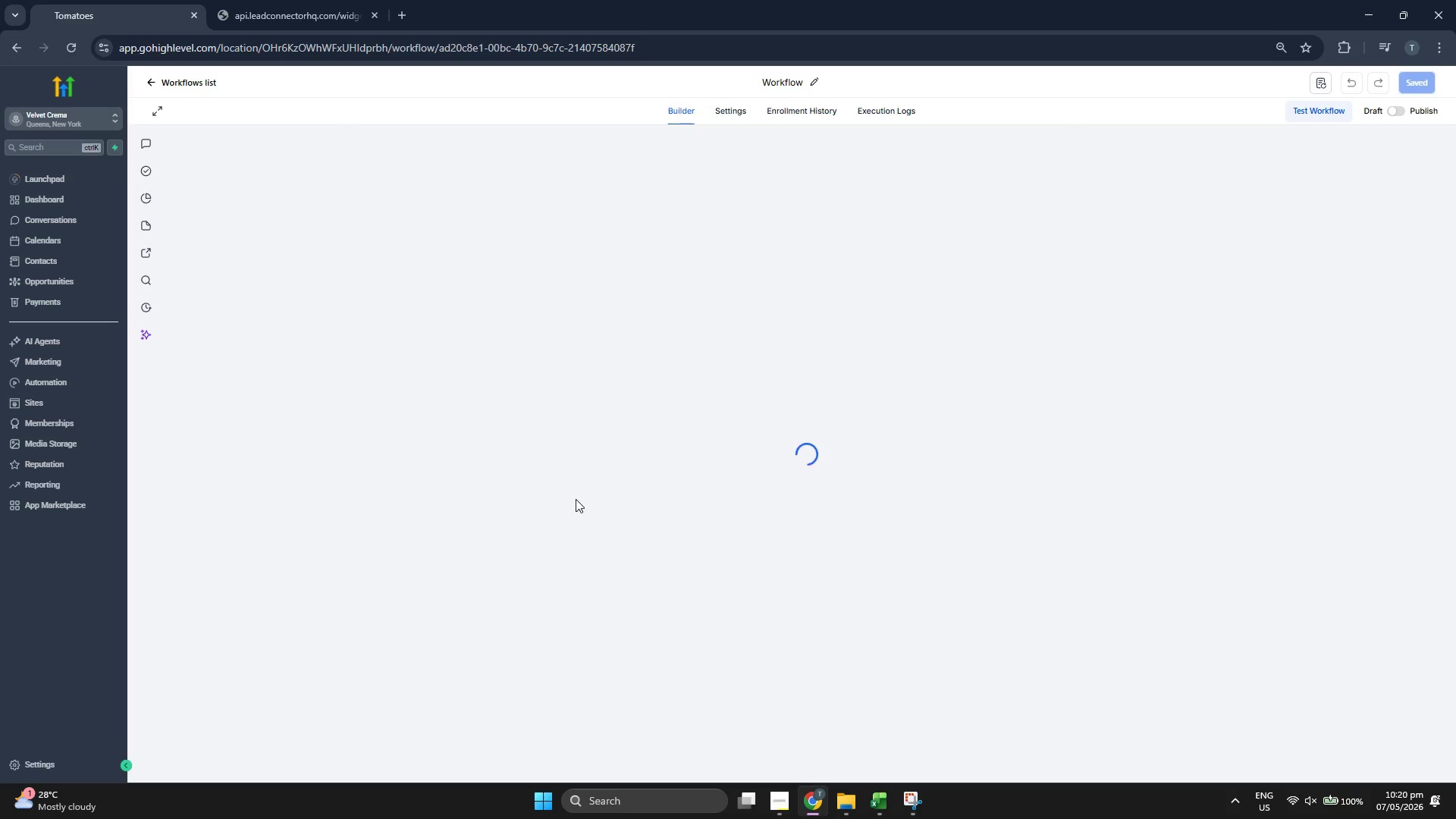 
double_click([187, 728])
 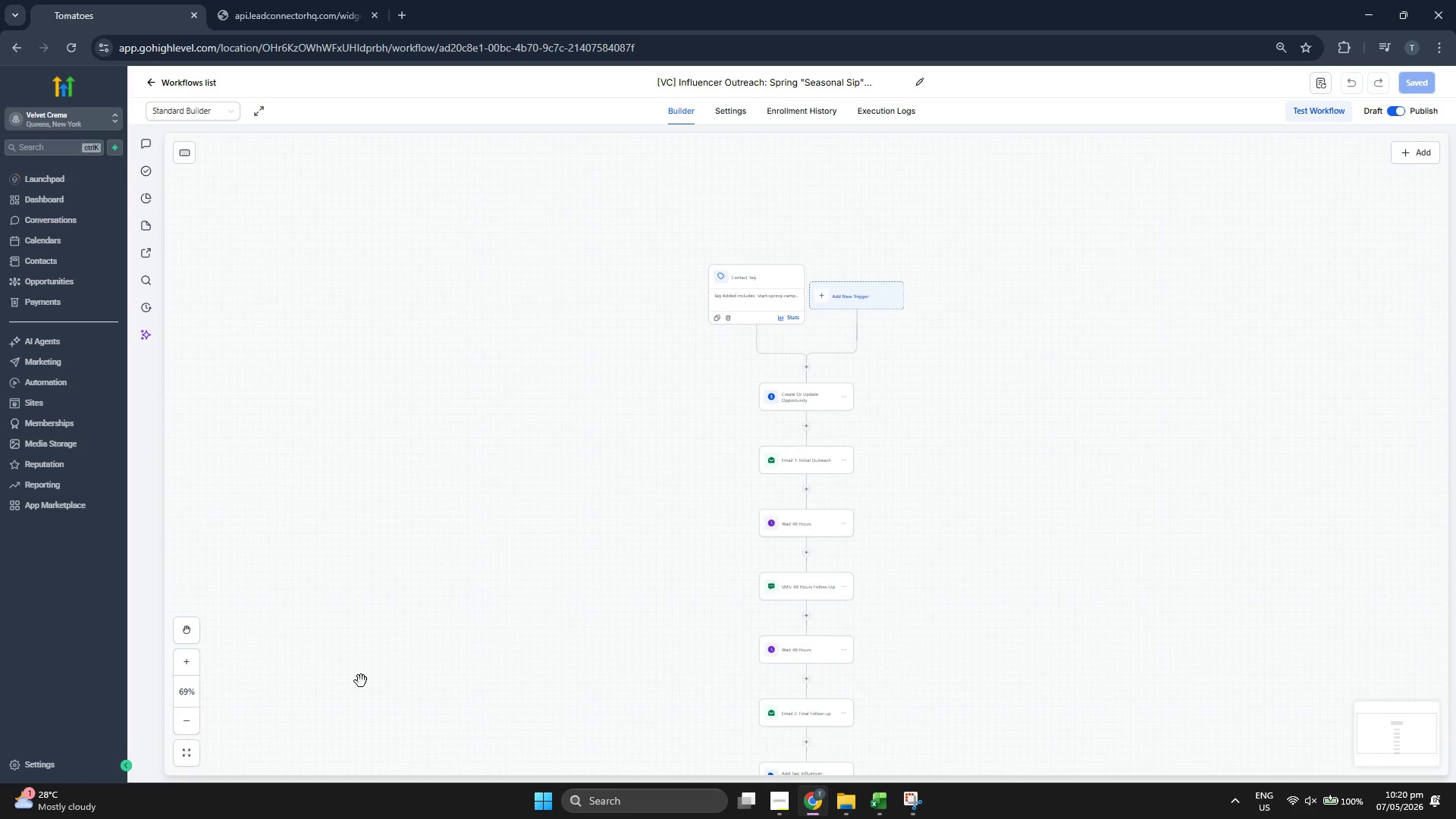 
left_click_drag(start_coordinate=[512, 674], to_coordinate=[514, 551])
 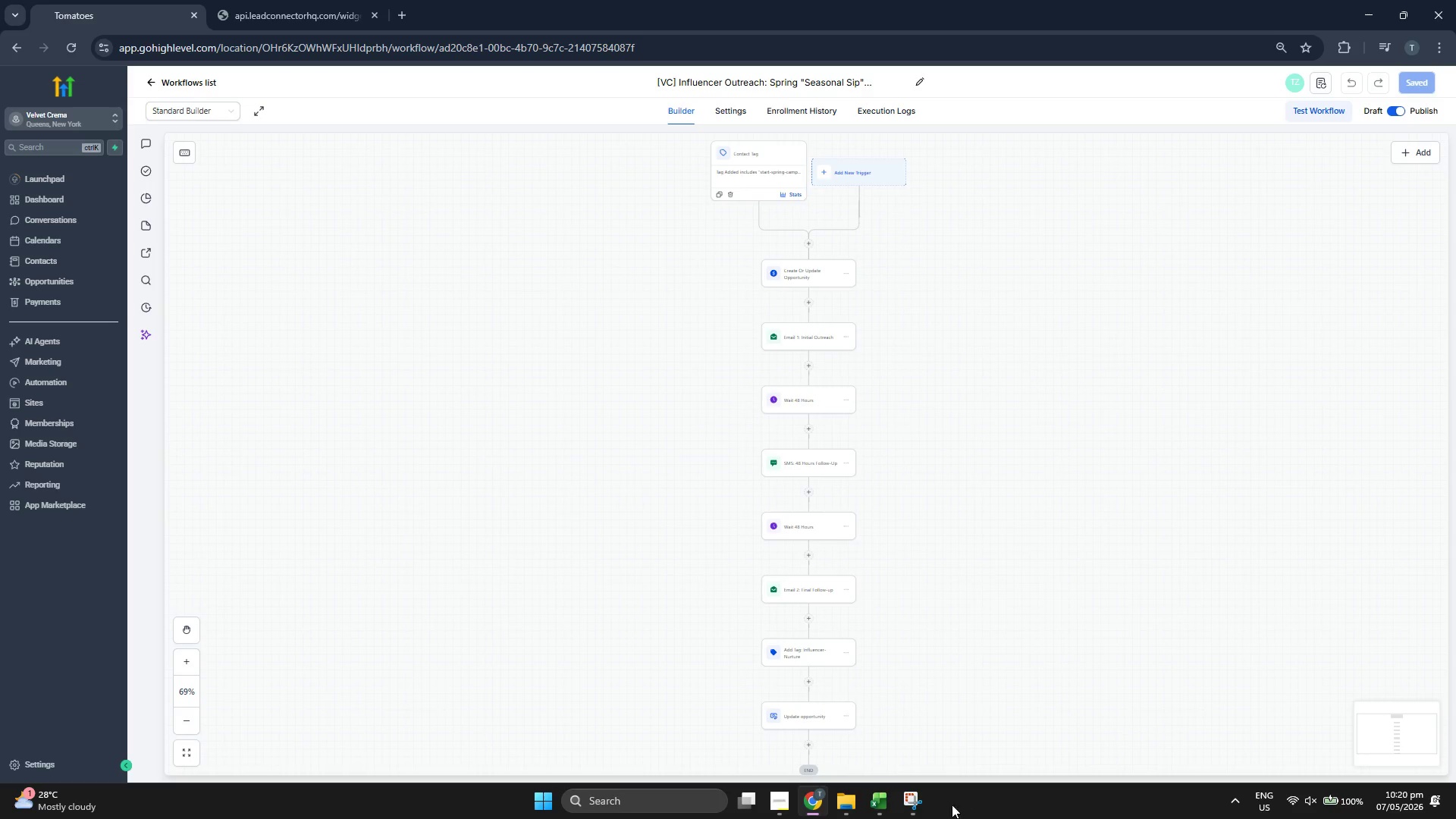 
left_click([915, 801])
 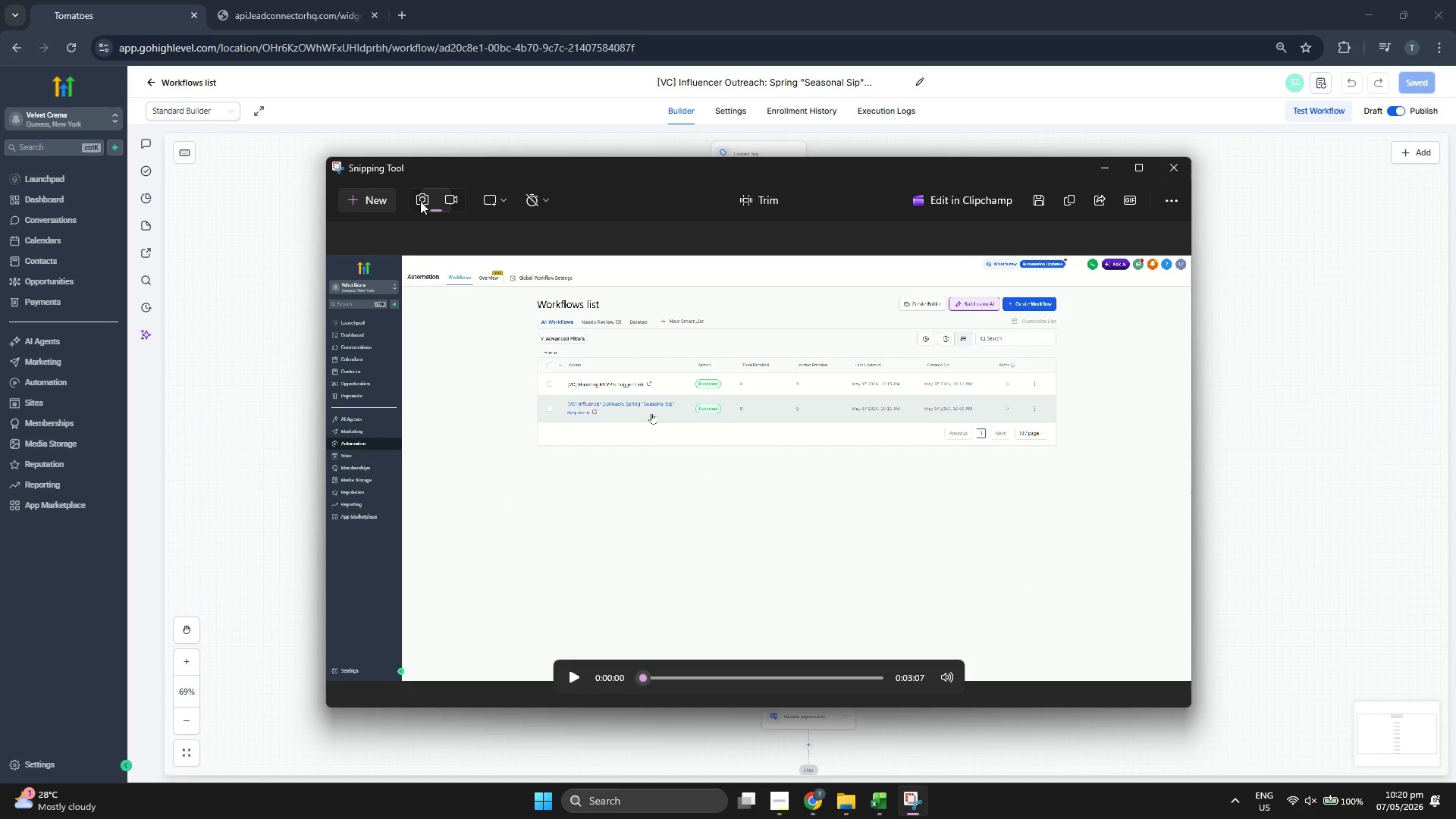 
double_click([362, 201])
 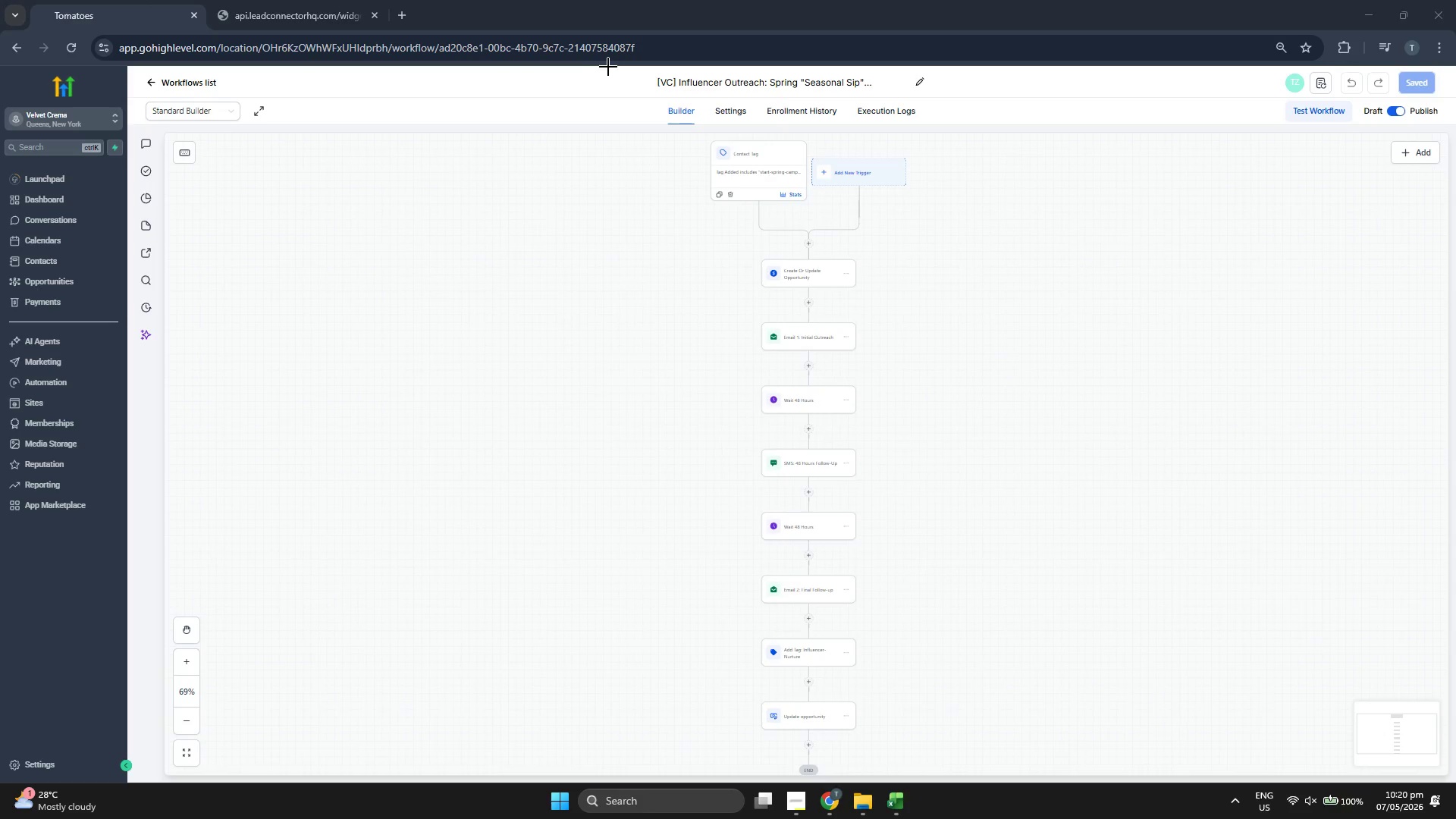 
left_click_drag(start_coordinate=[608, 67], to_coordinate=[971, 780])
 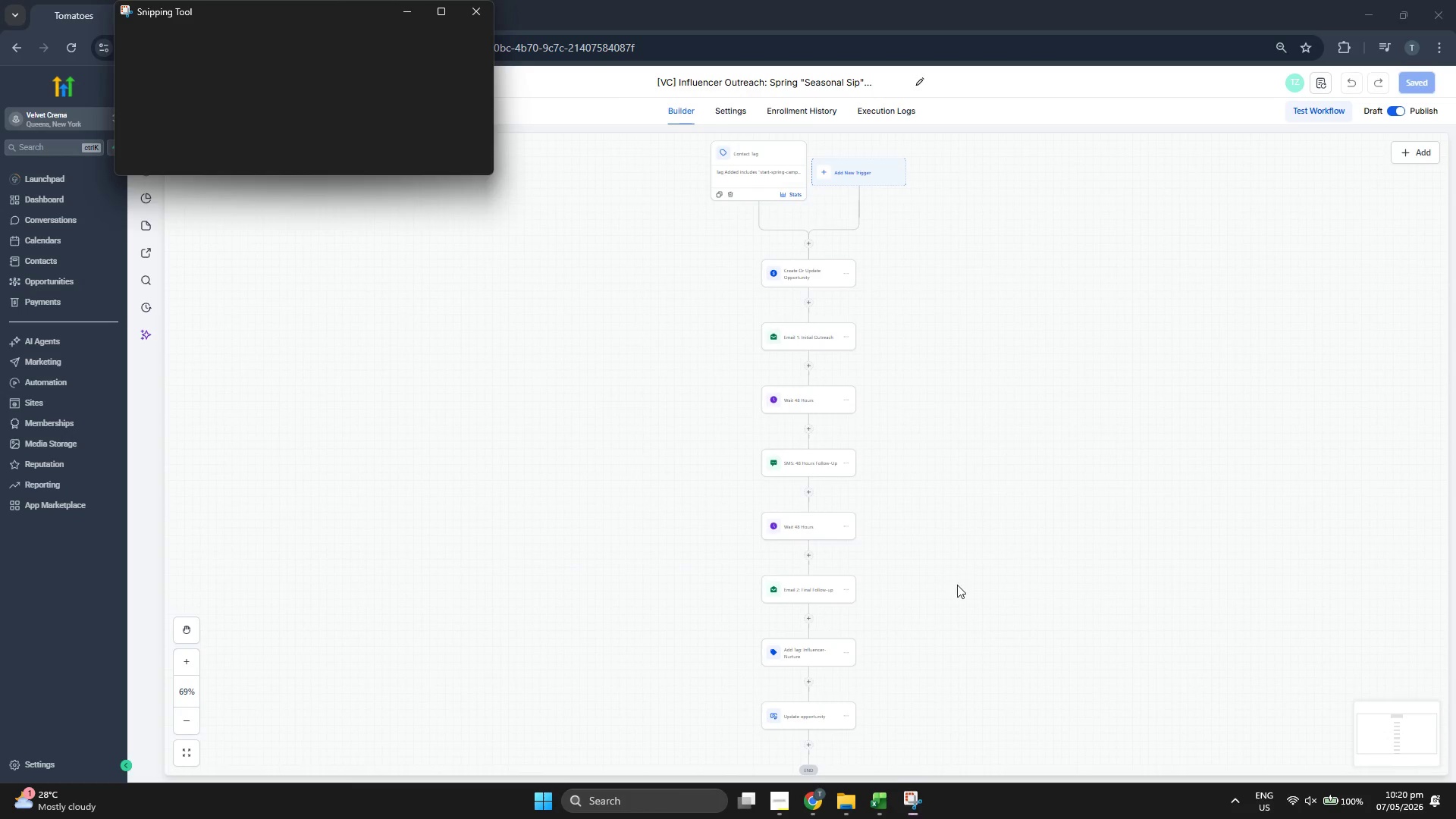 
right_click([496, 284])
 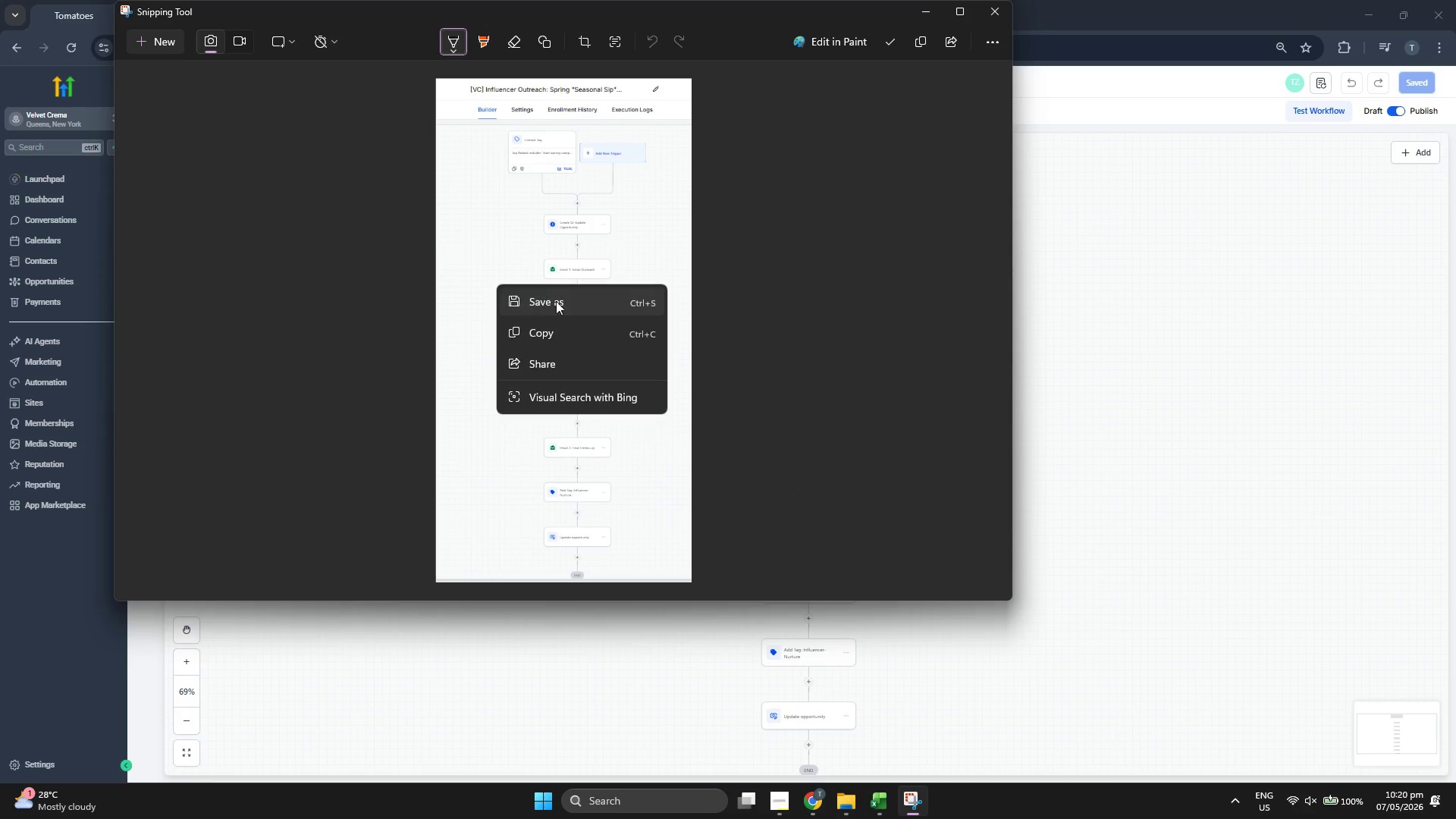 
left_click([563, 301])
 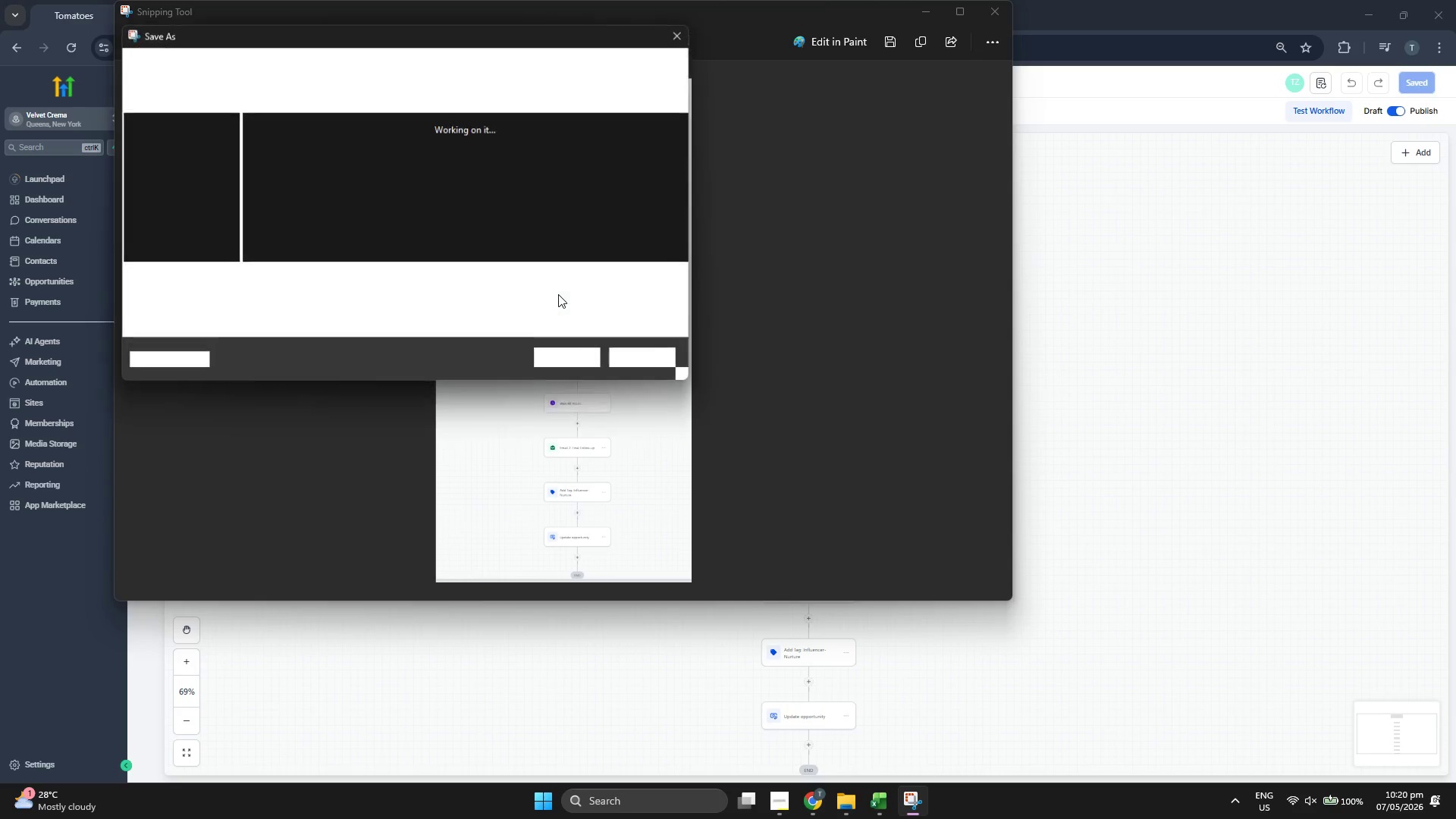 
left_click([402, 281])
 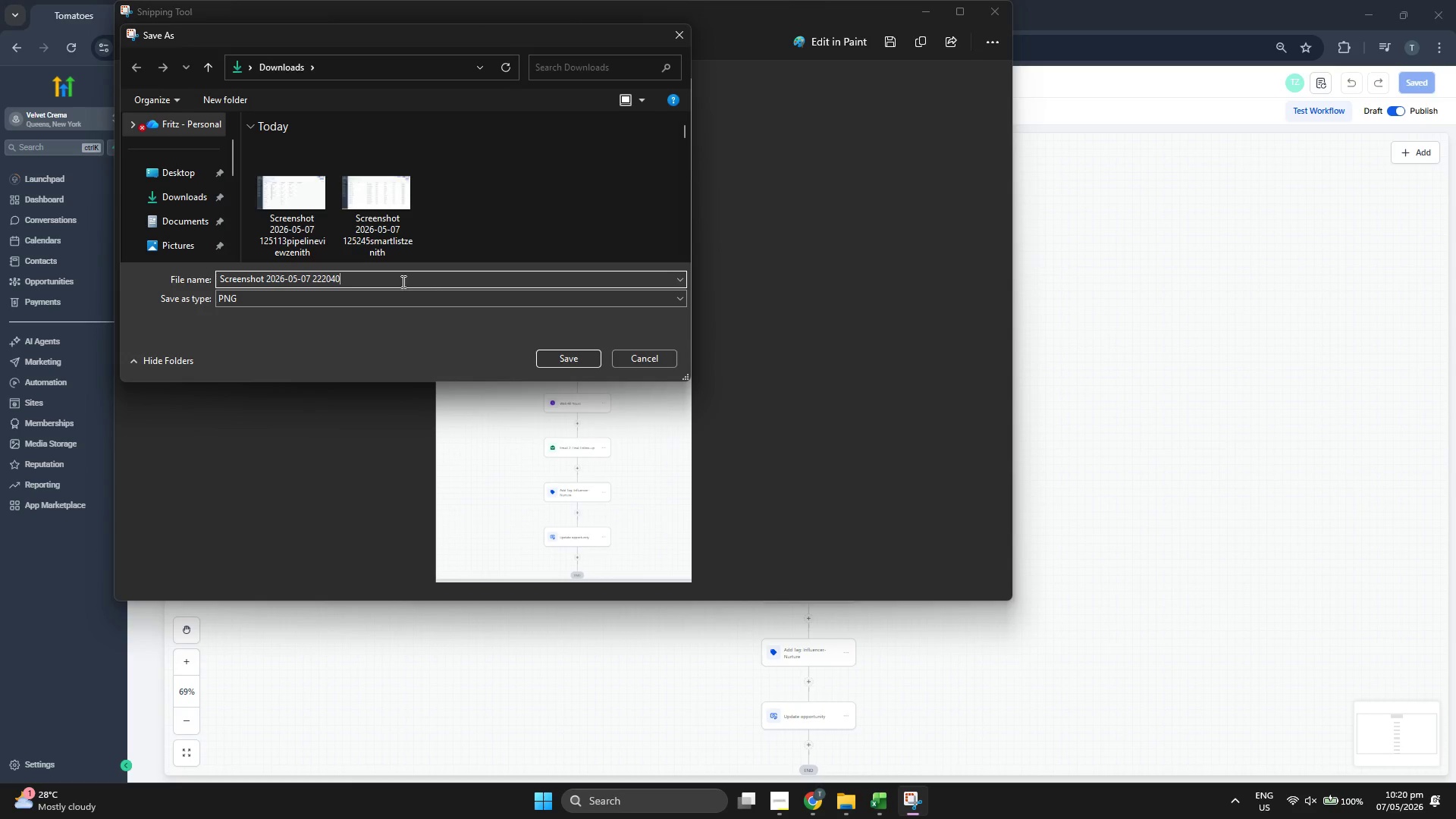 
type(worfk)
key(Backspace)
key(Backspace)
type(kflow1ver)
key(Backspace)
type(lvet)
 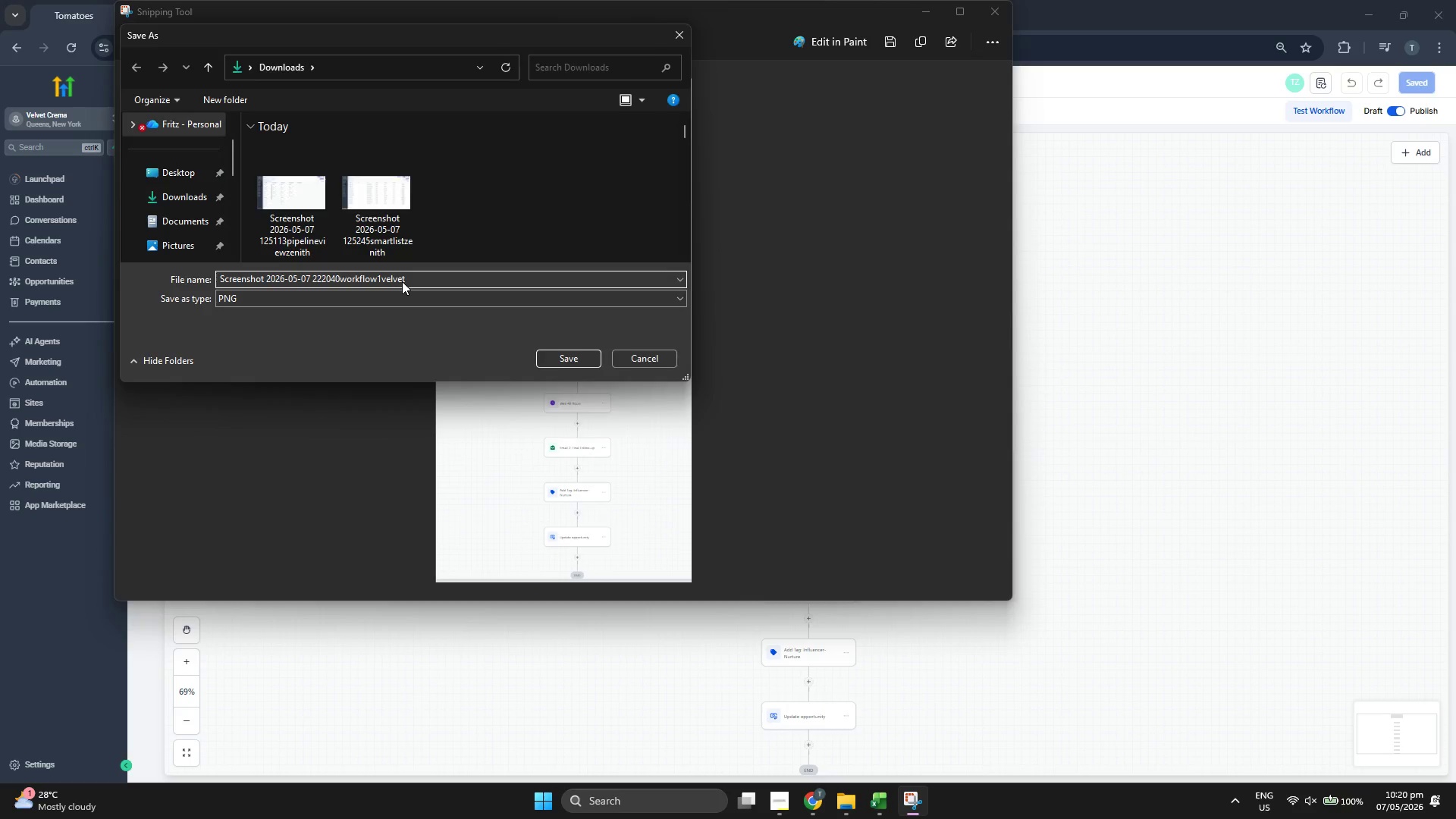 
key(Enter)
 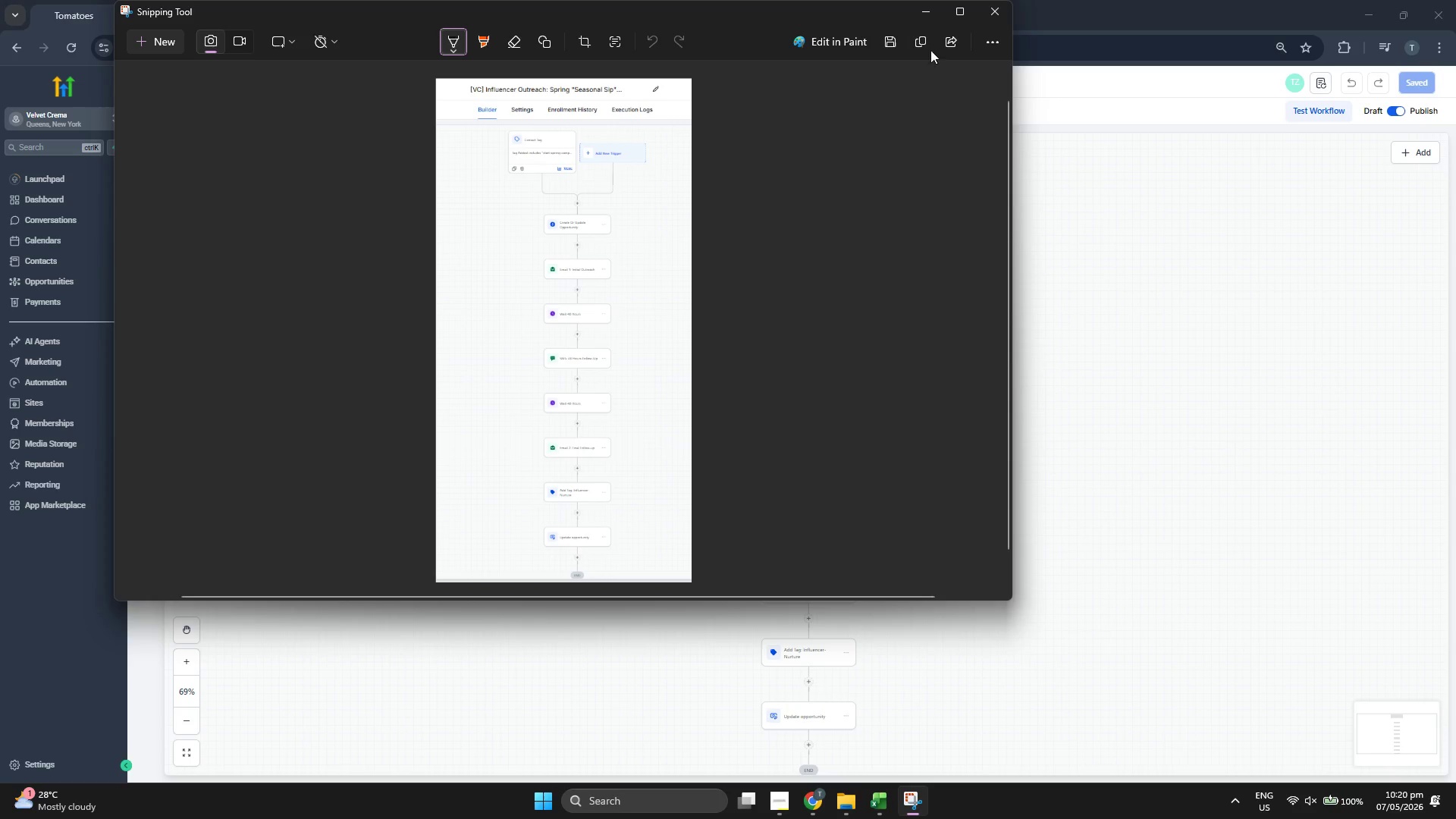 
left_click([928, 17])
 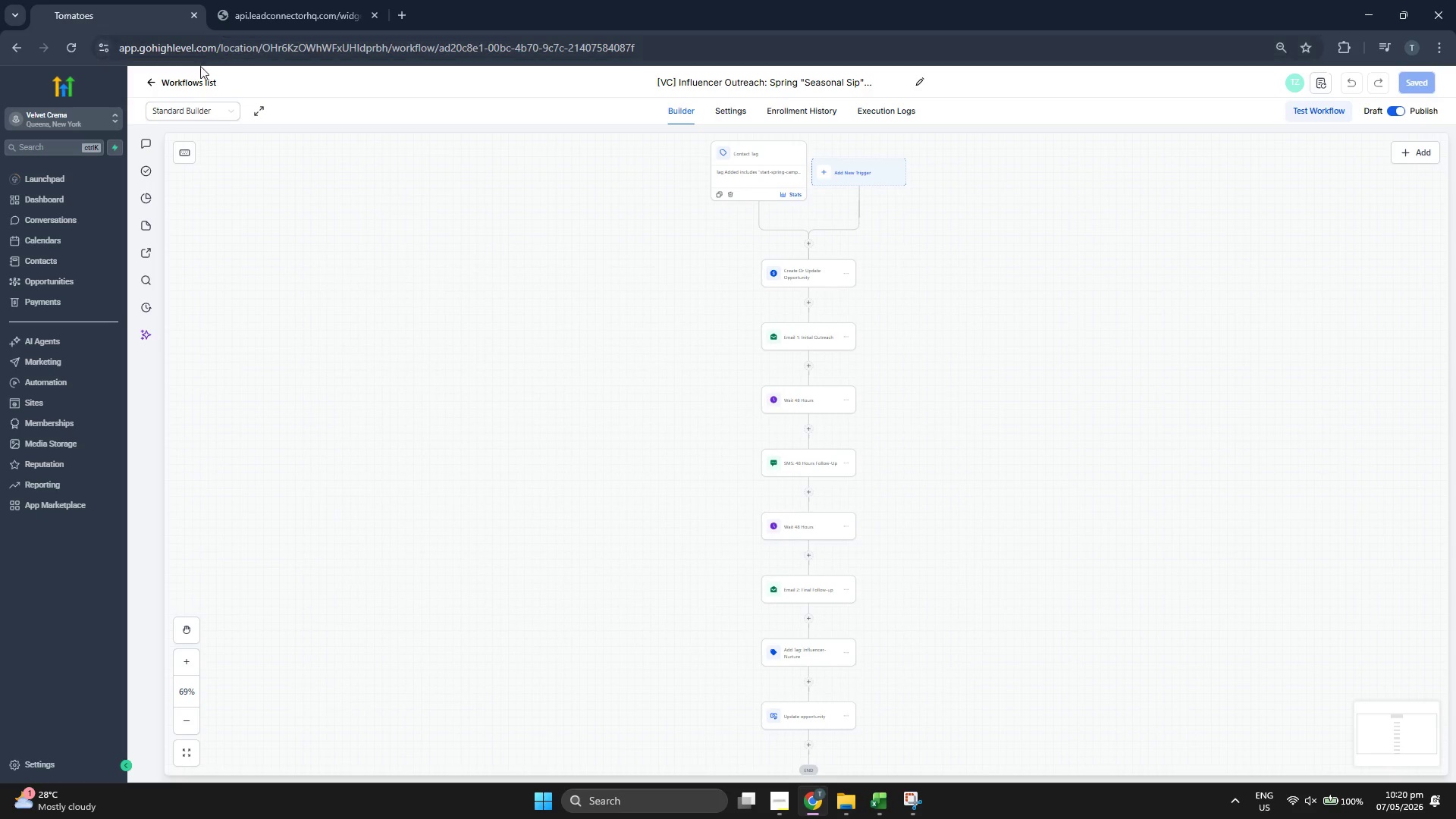 
left_click([186, 77])
 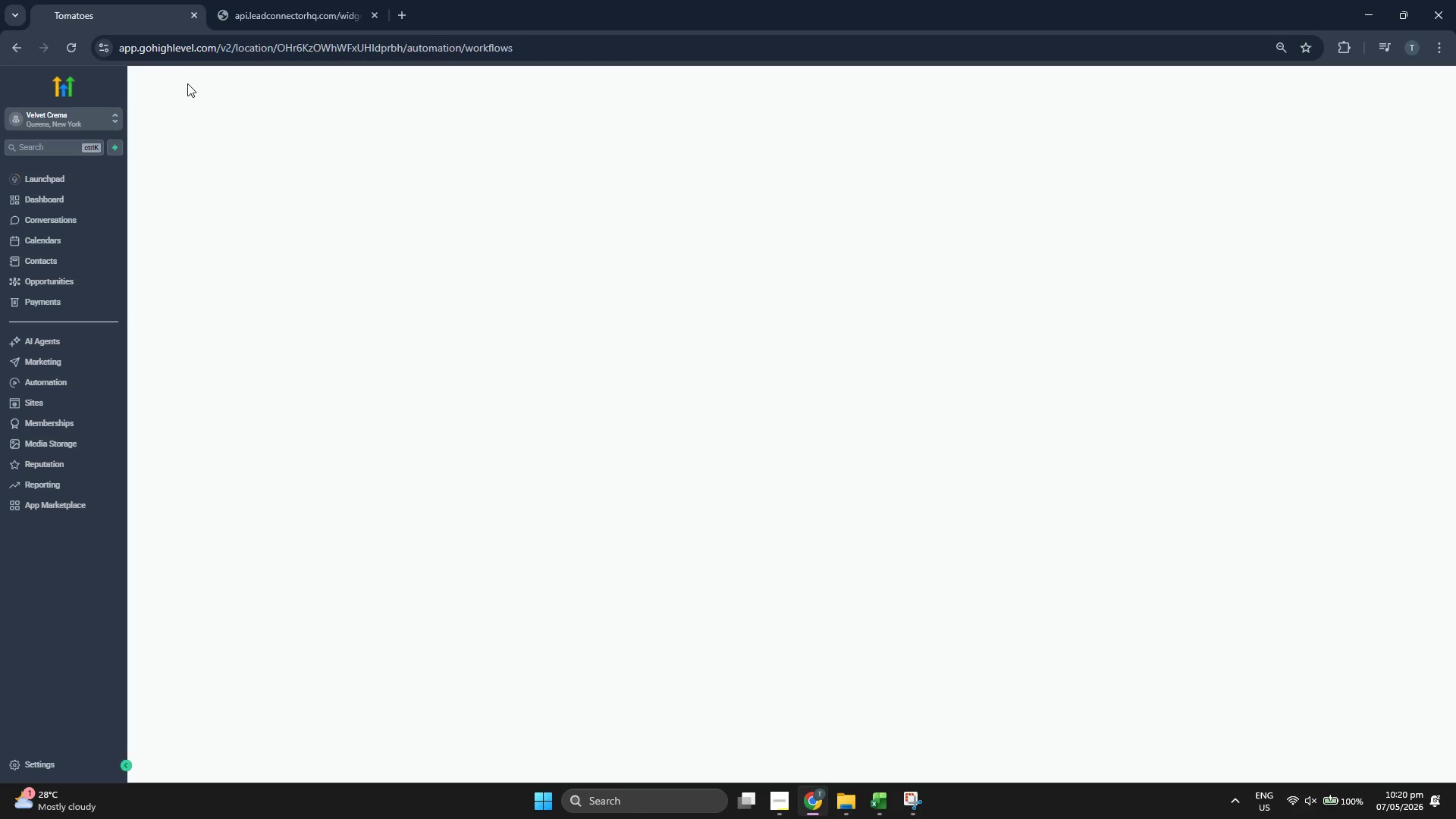 
left_click([187, 83])
 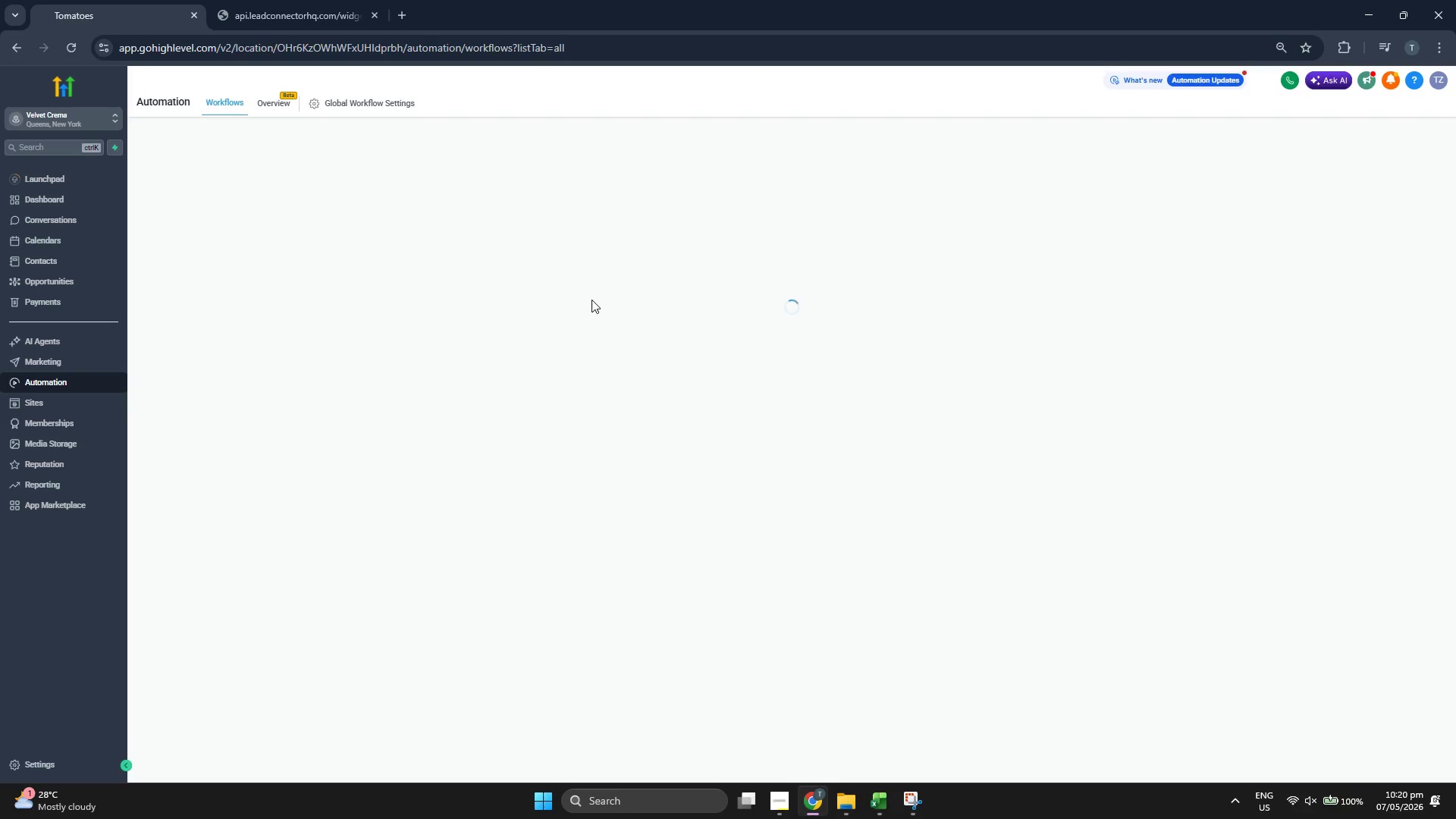 
wait(7.19)
 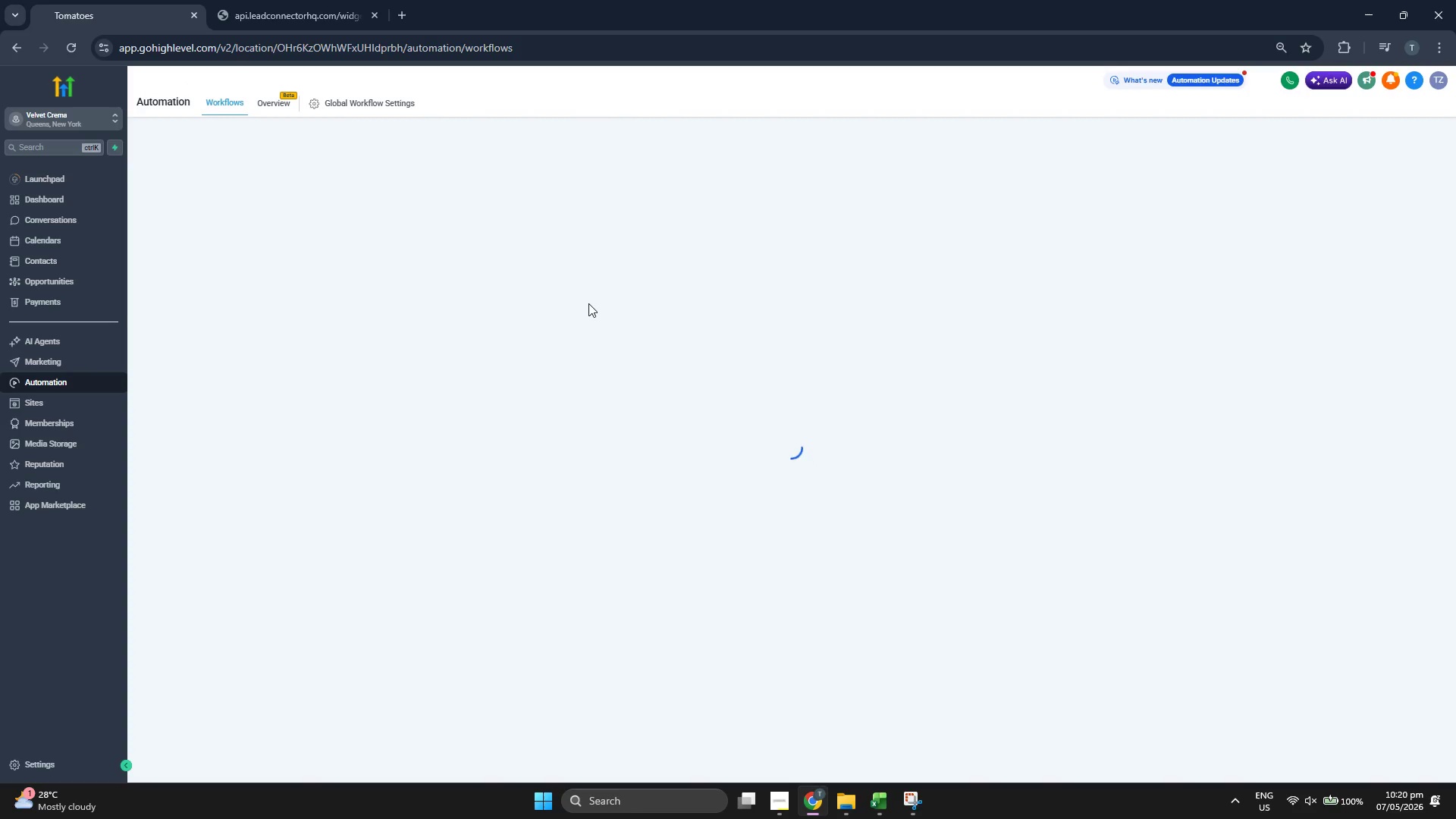 
left_click([470, 281])
 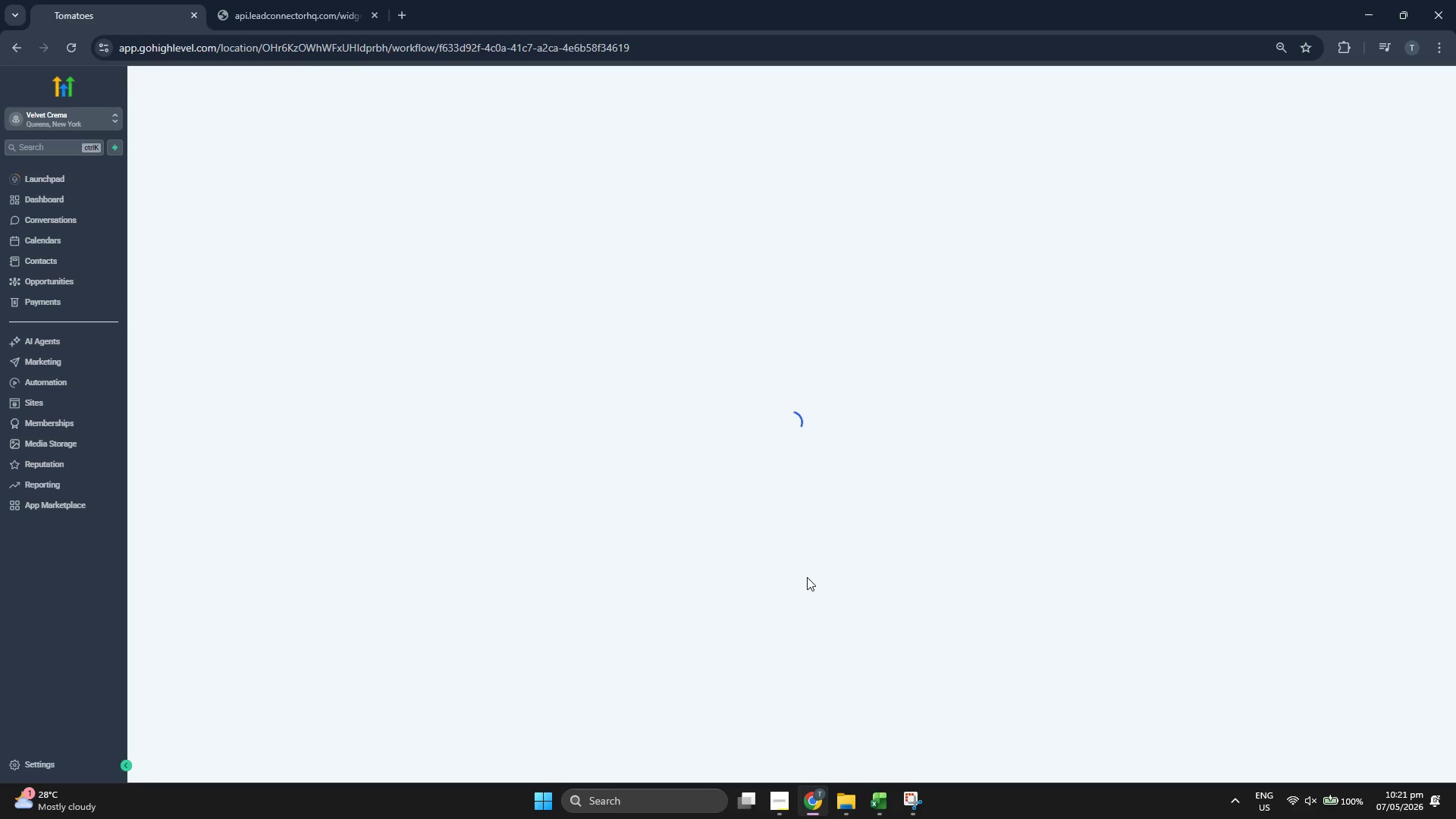 
wait(6.51)
 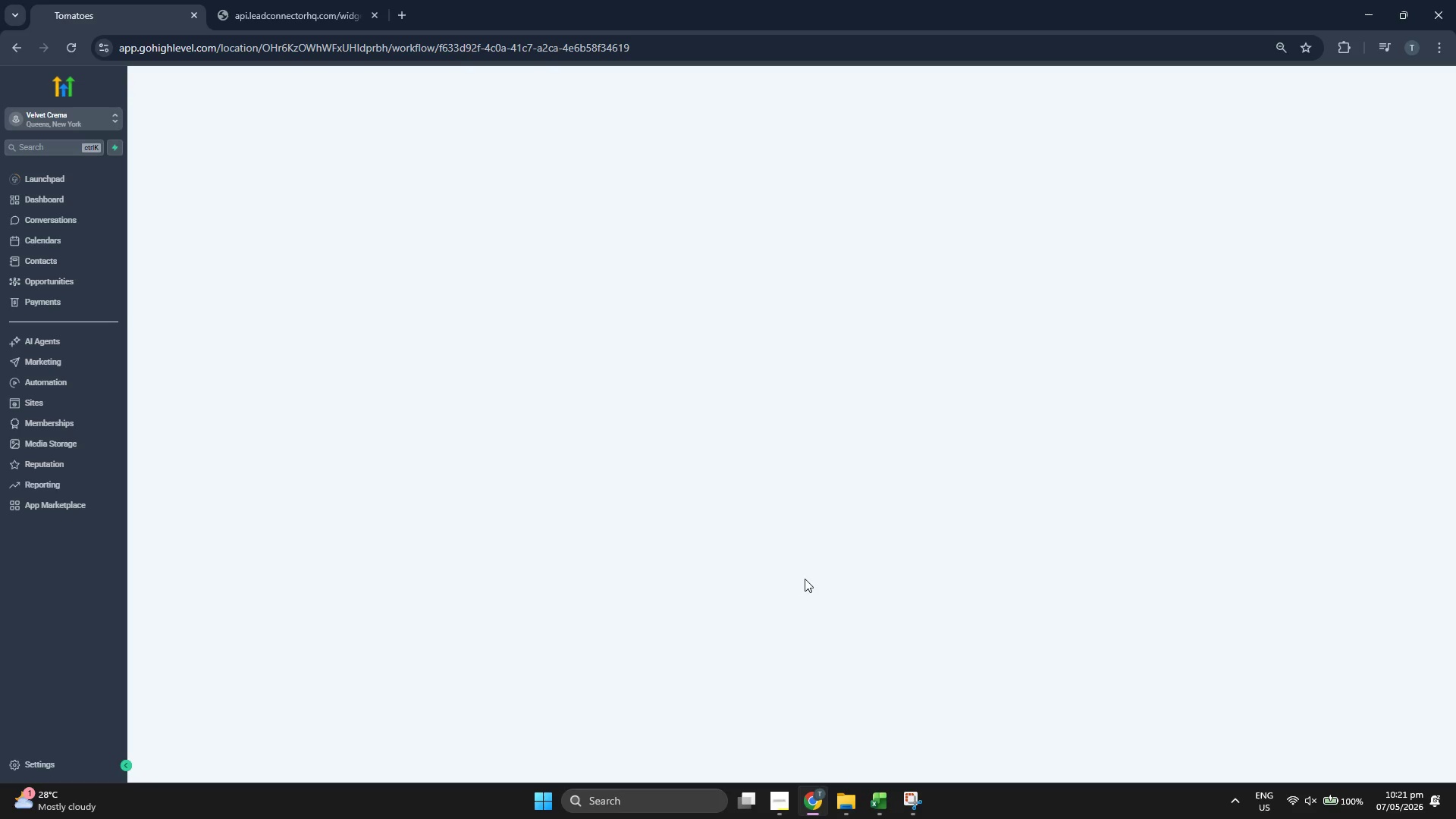 
mouse_move([836, 611])
 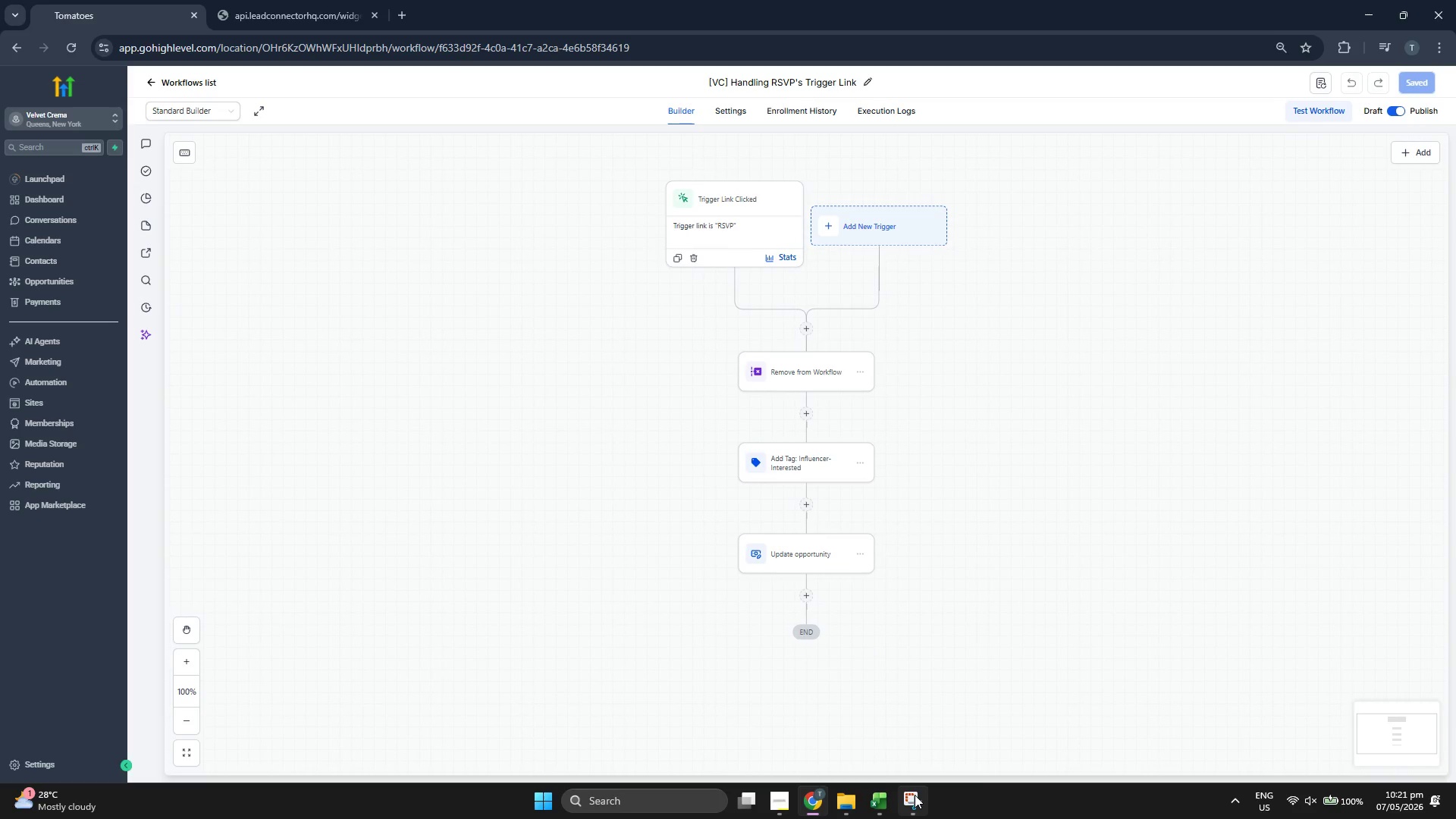 
left_click([915, 795])
 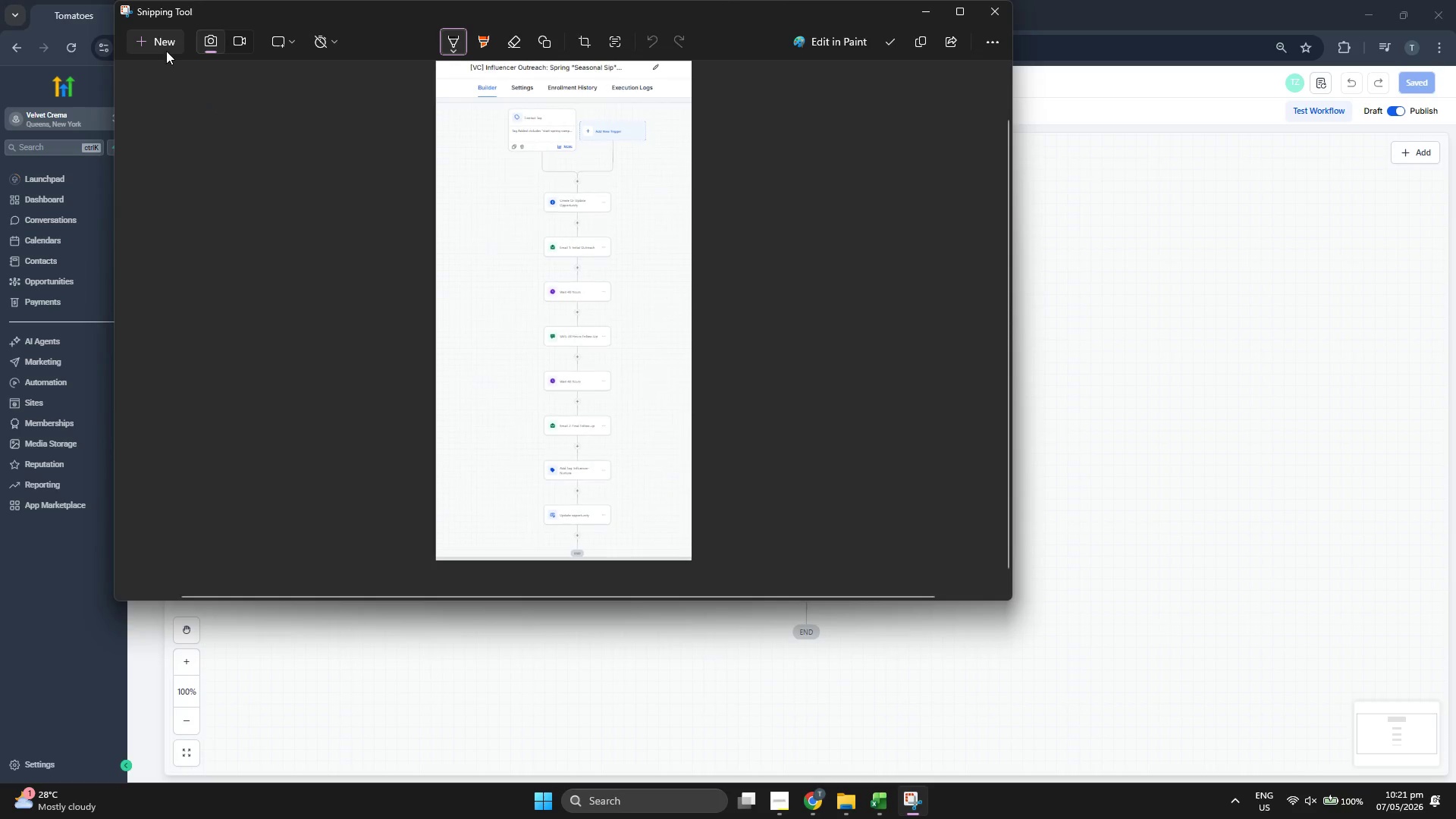 
left_click([160, 48])
 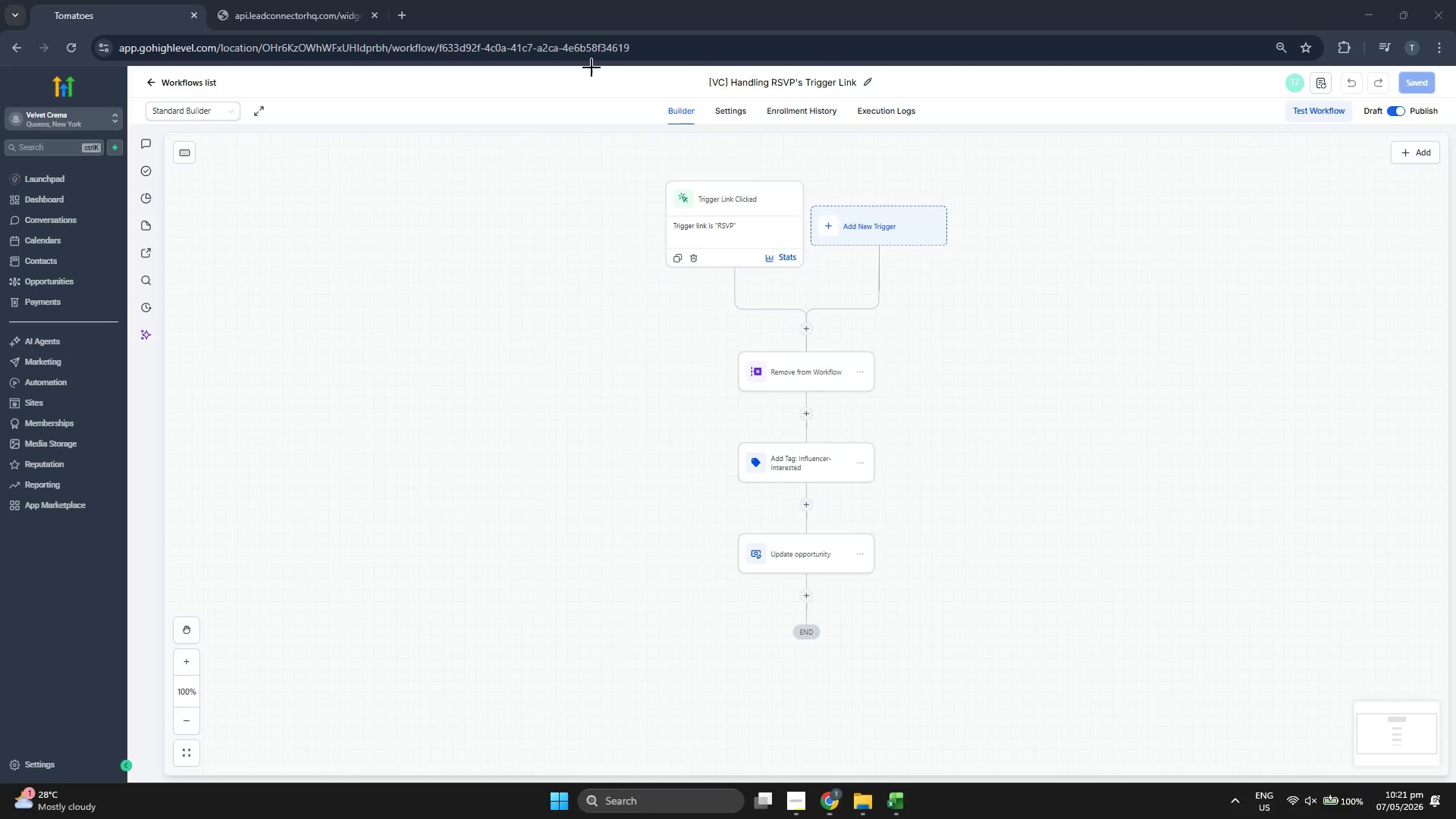 
left_click_drag(start_coordinate=[592, 68], to_coordinate=[998, 655])
 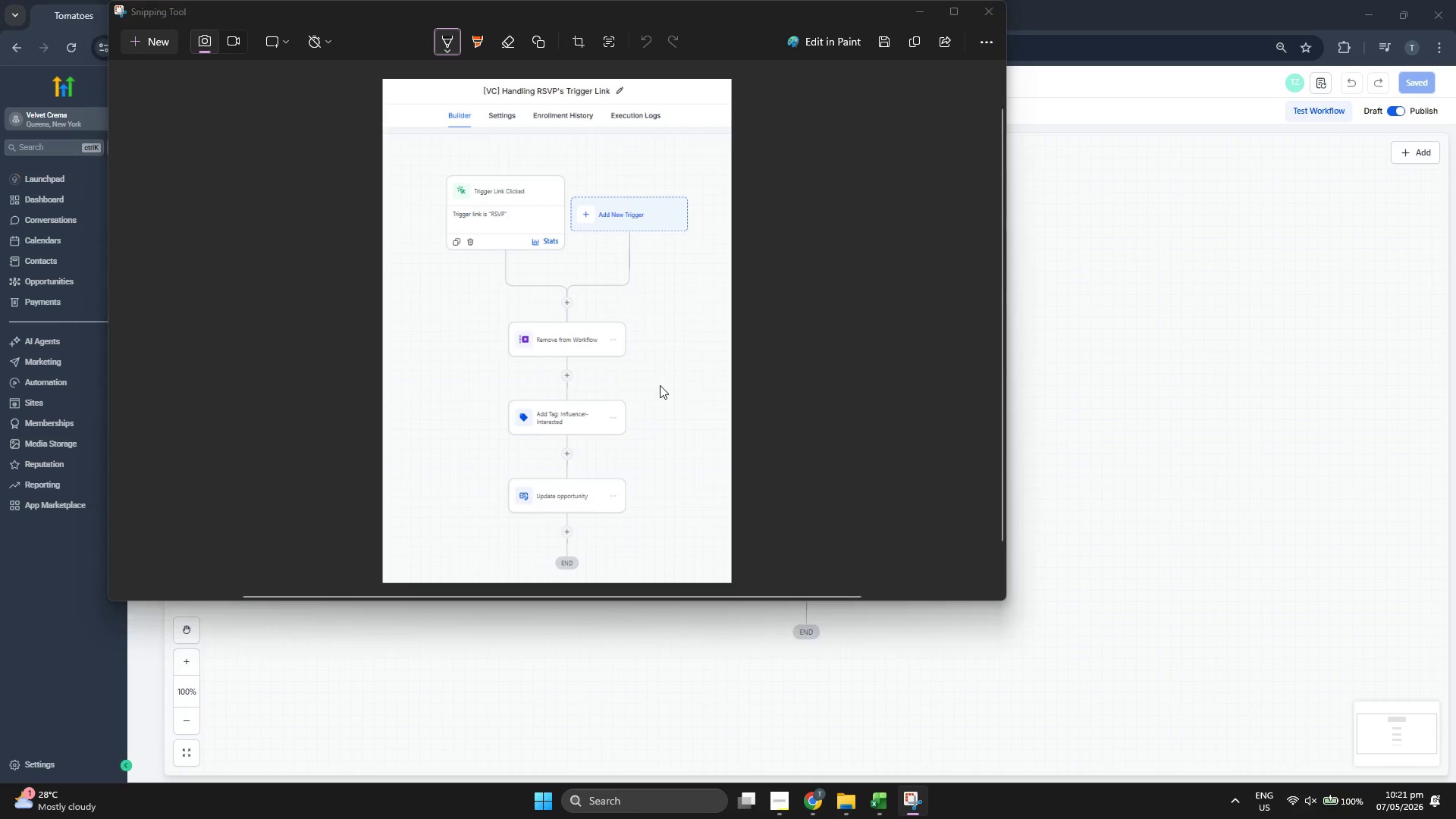 
wait(6.59)
 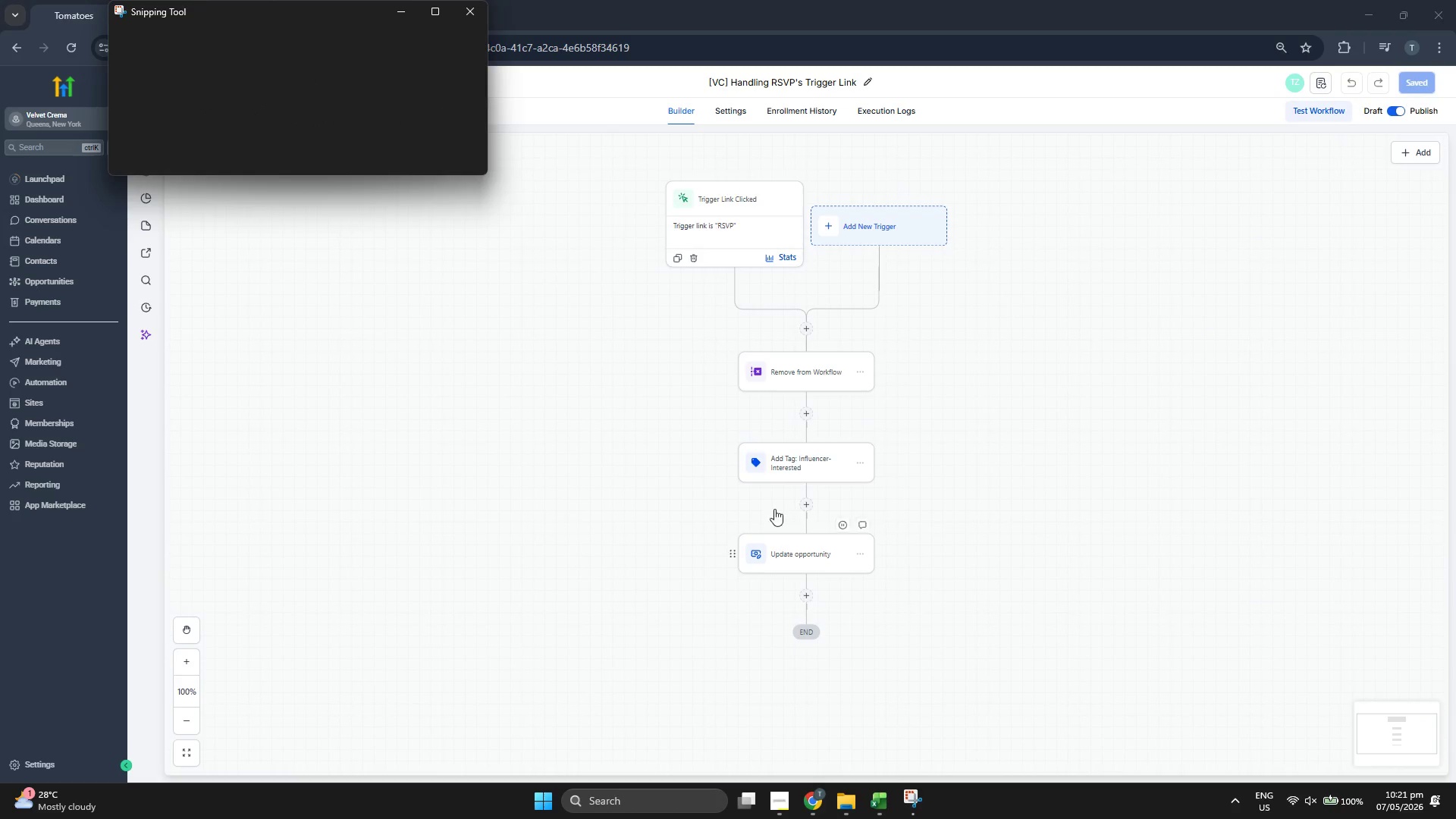 
left_click([415, 276])
 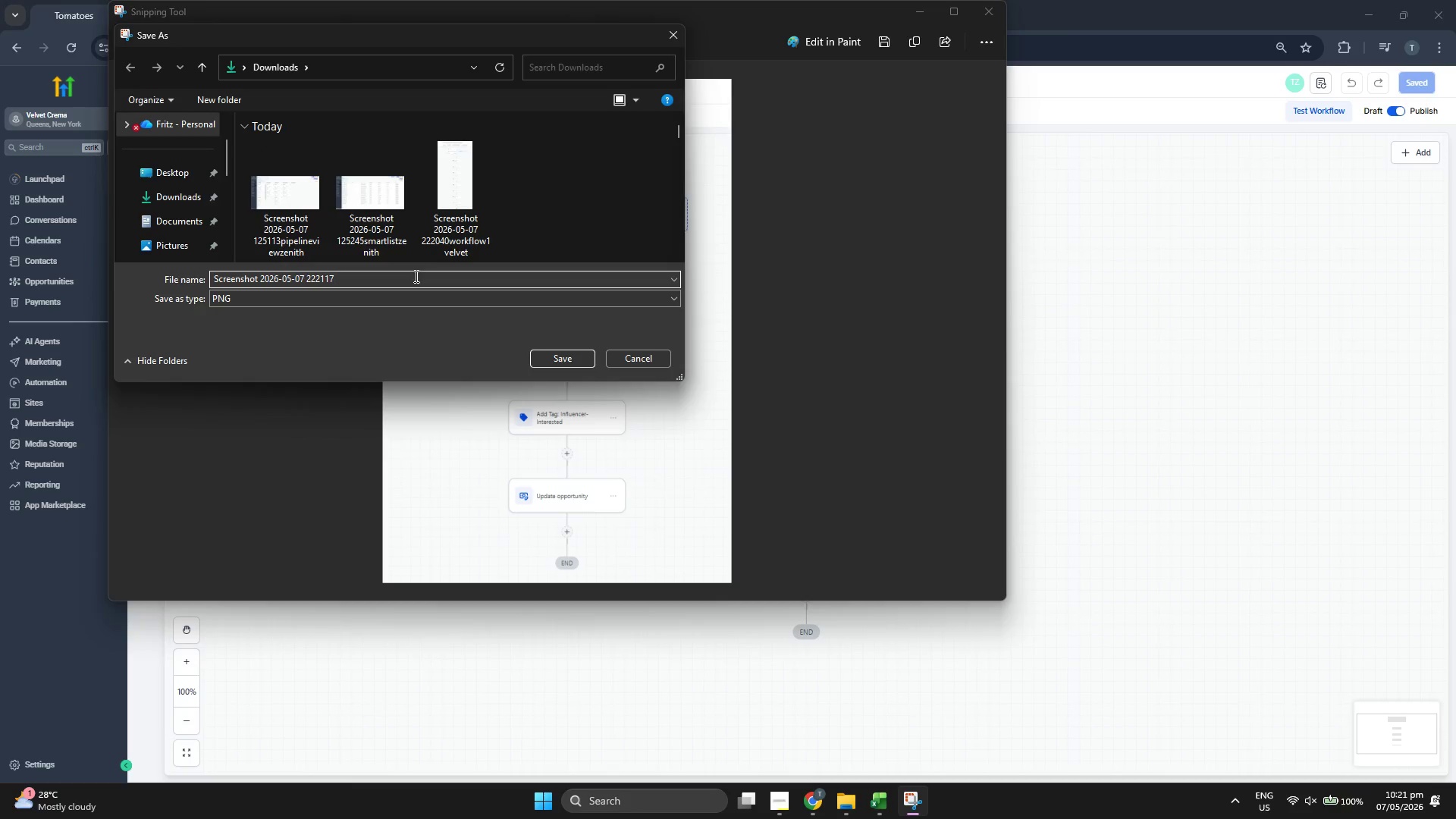 
type(worfl)
key(Backspace)
key(Backspace)
type(kflow2vetl)
key(Backspace)
key(Backspace)
type(lvet)
 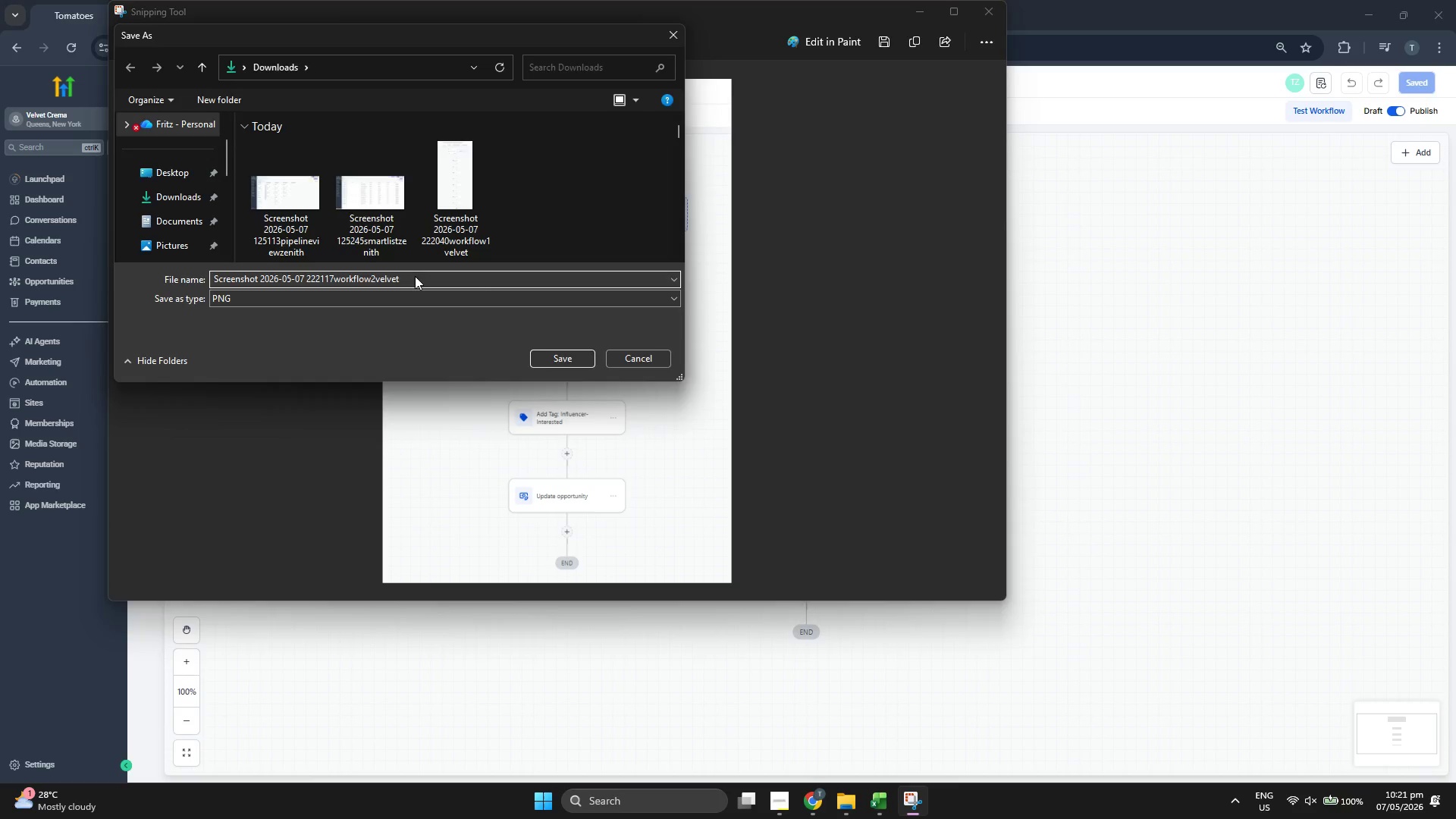 
key(Enter)
 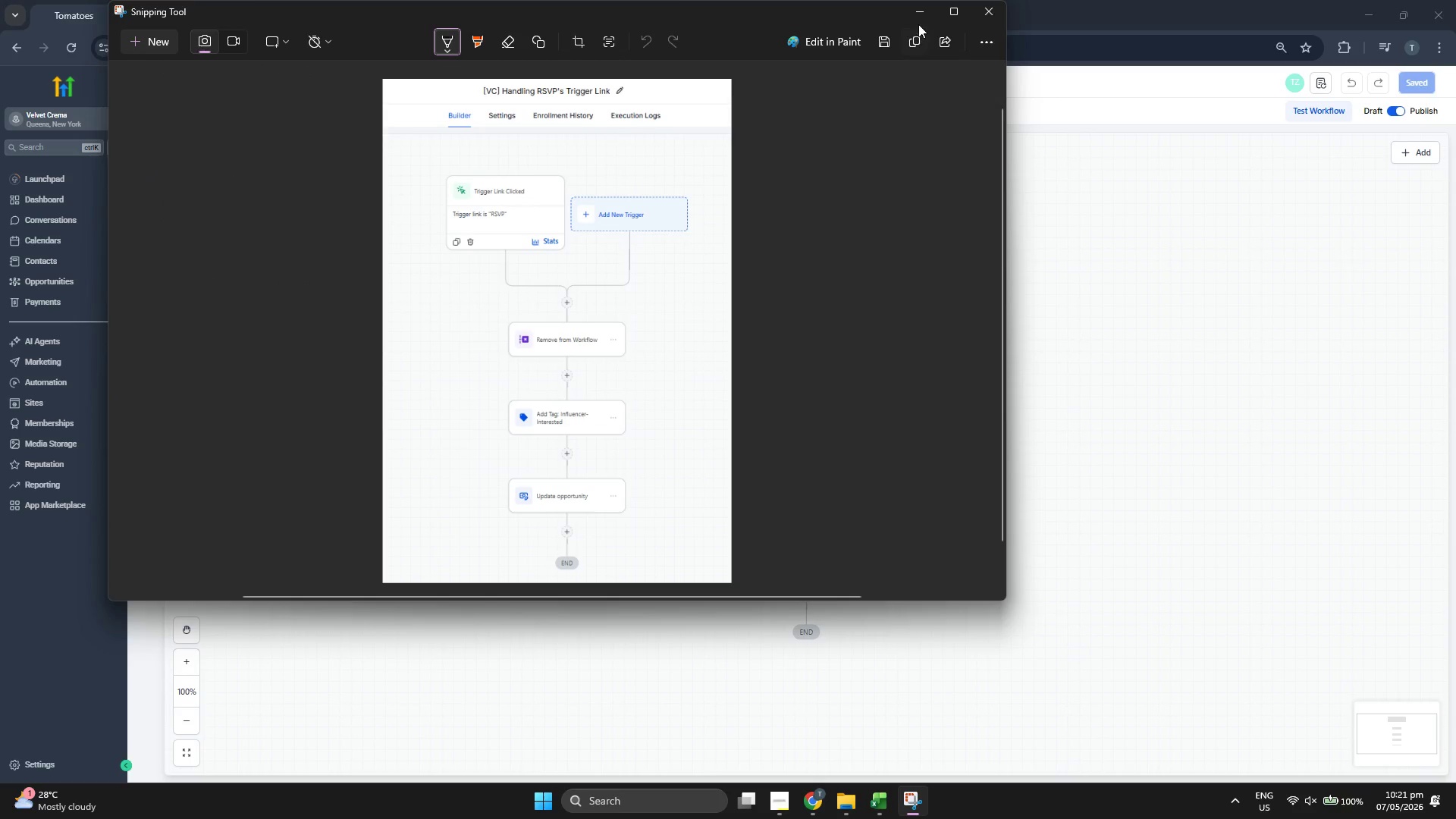 
left_click([921, 14])
 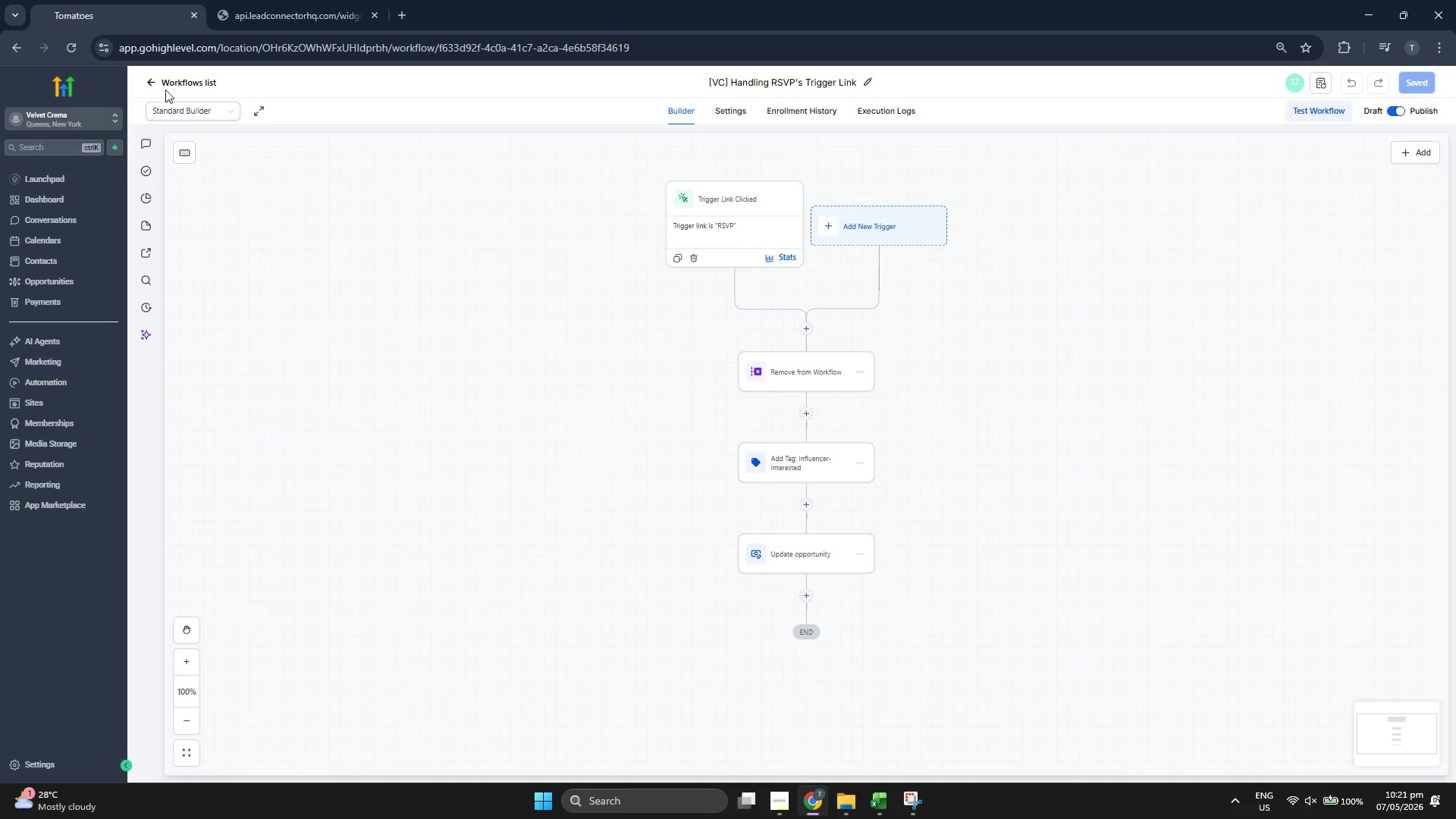 
left_click([177, 81])
 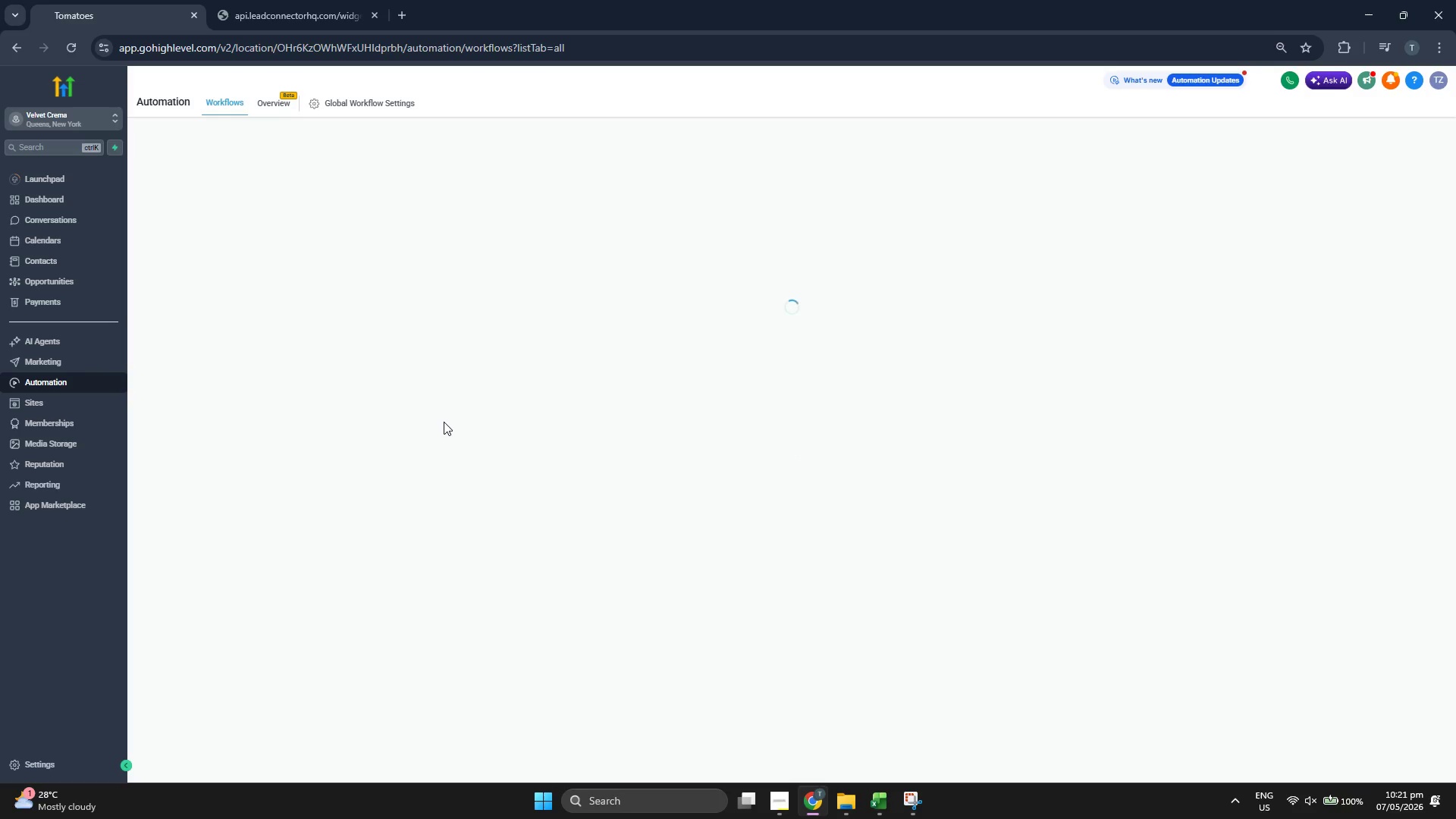 
wait(7.5)
 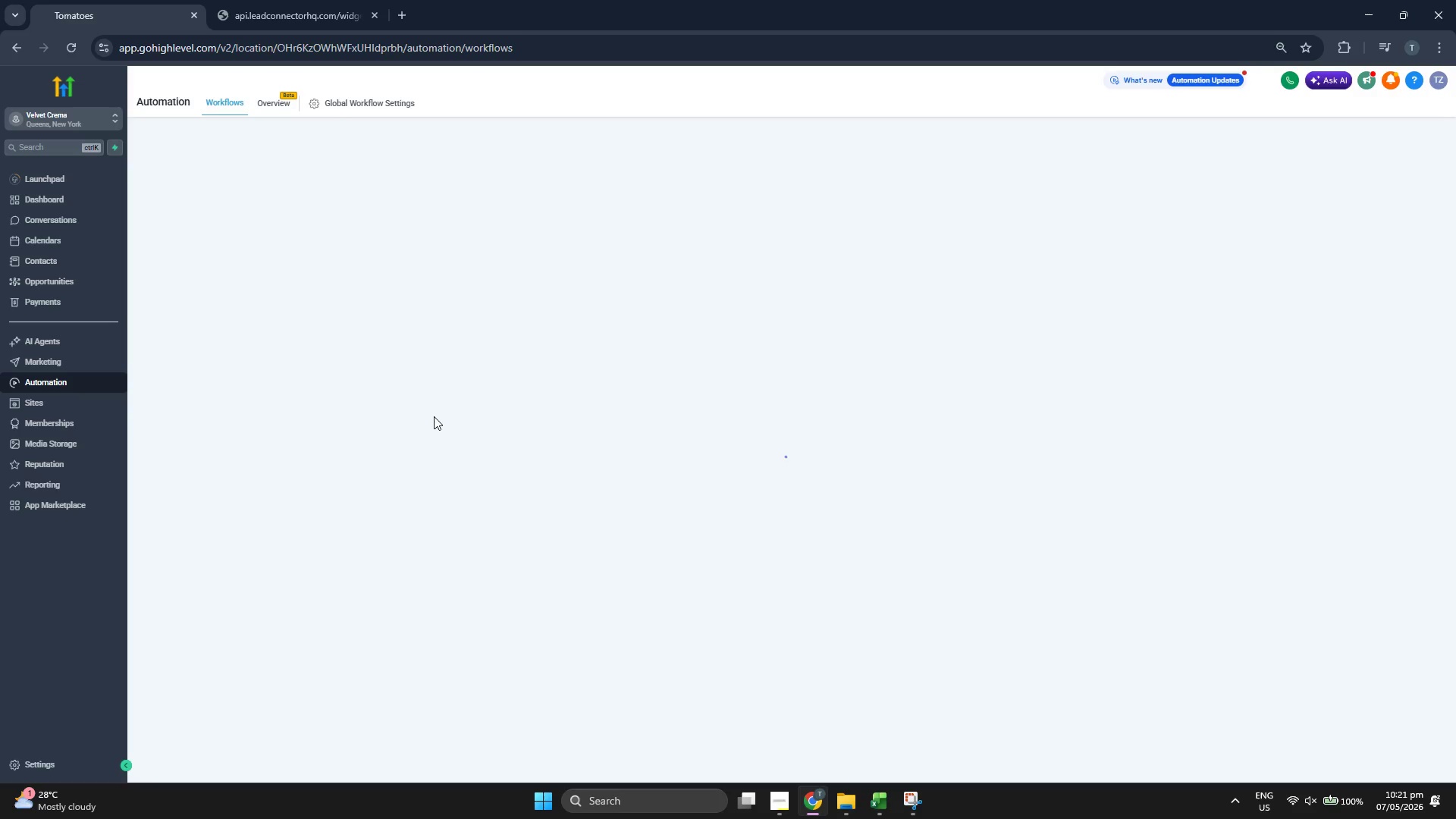 
left_click([548, 796])
 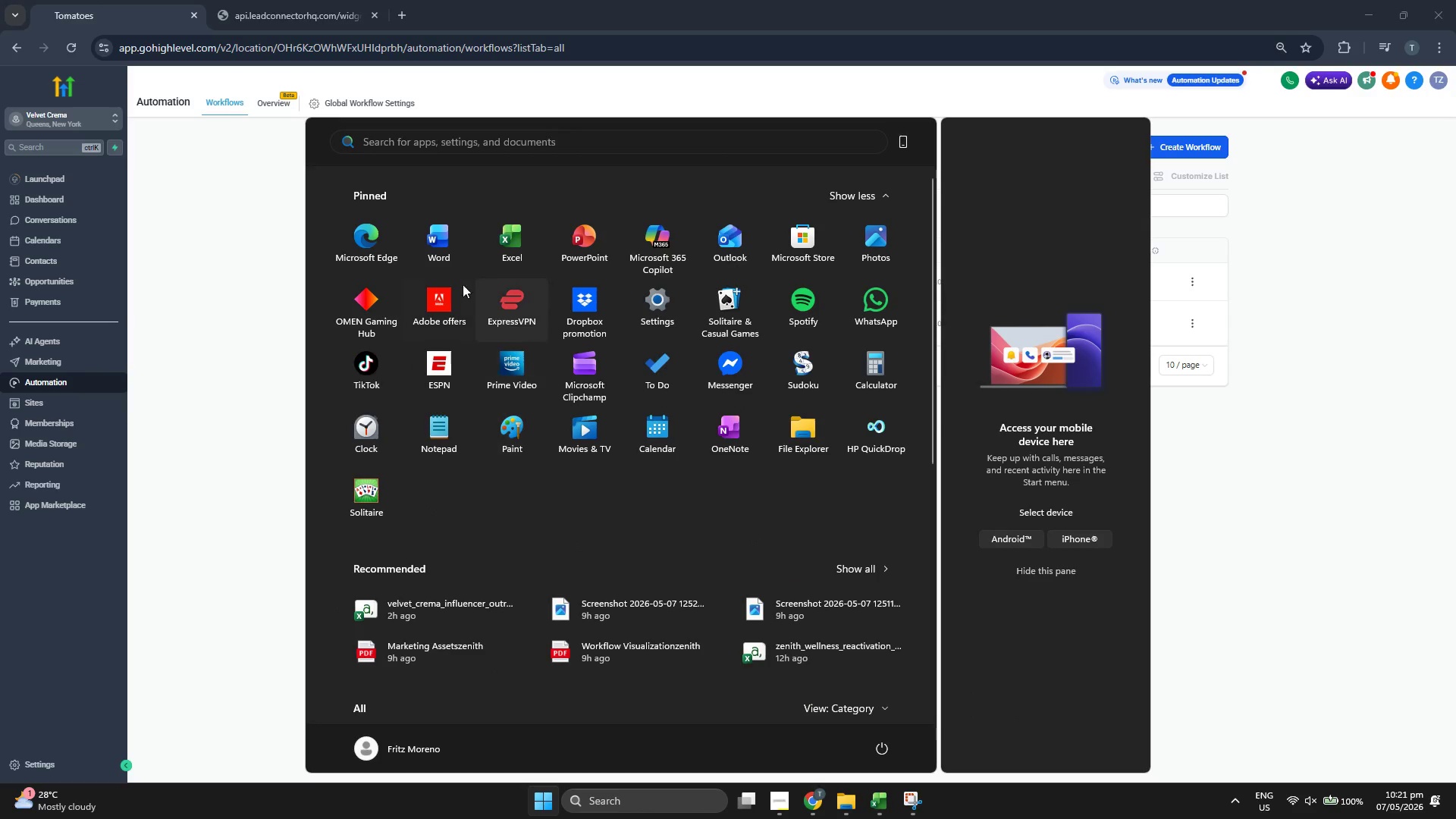 
left_click([441, 251])
 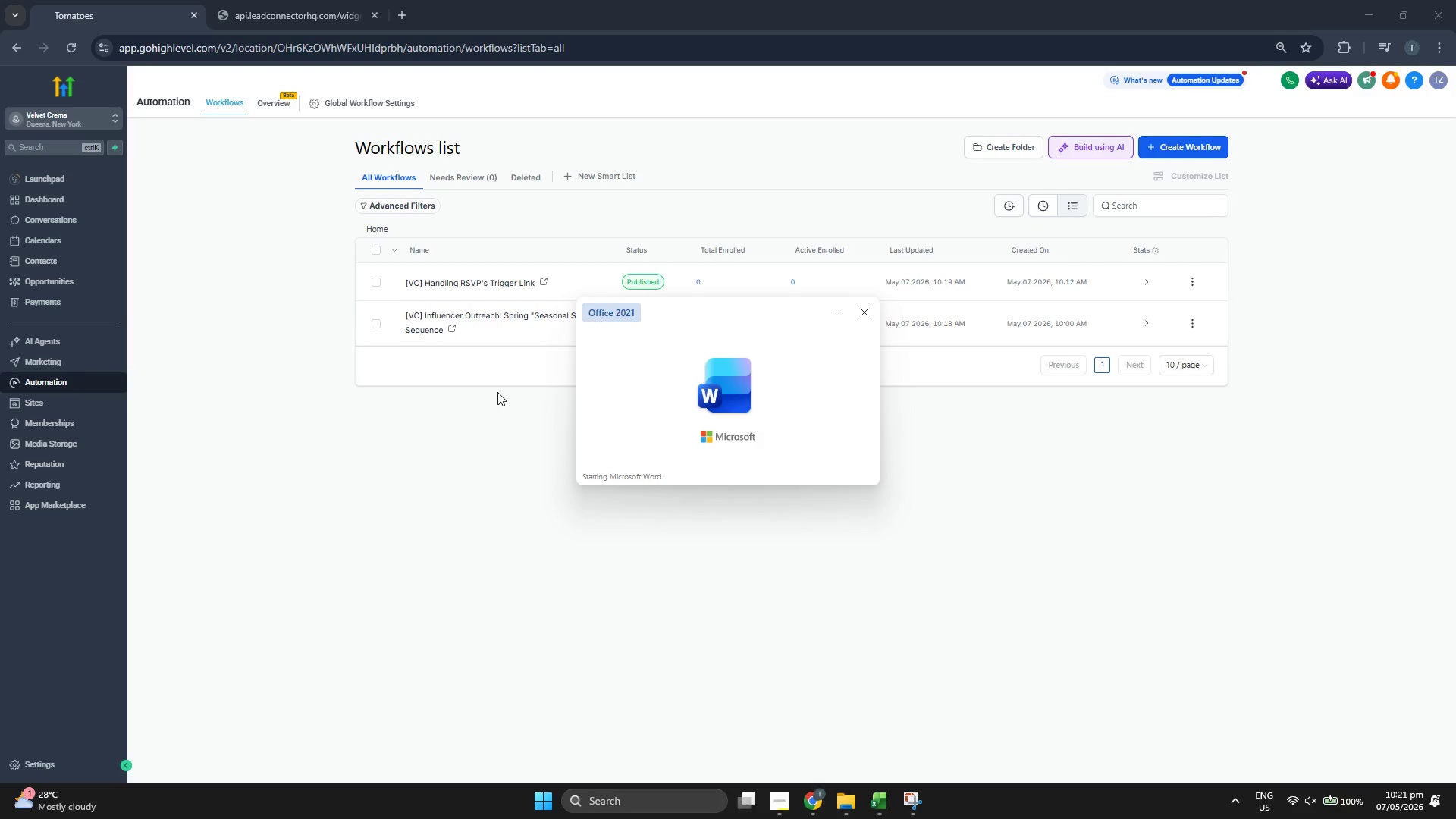 
wait(5.94)
 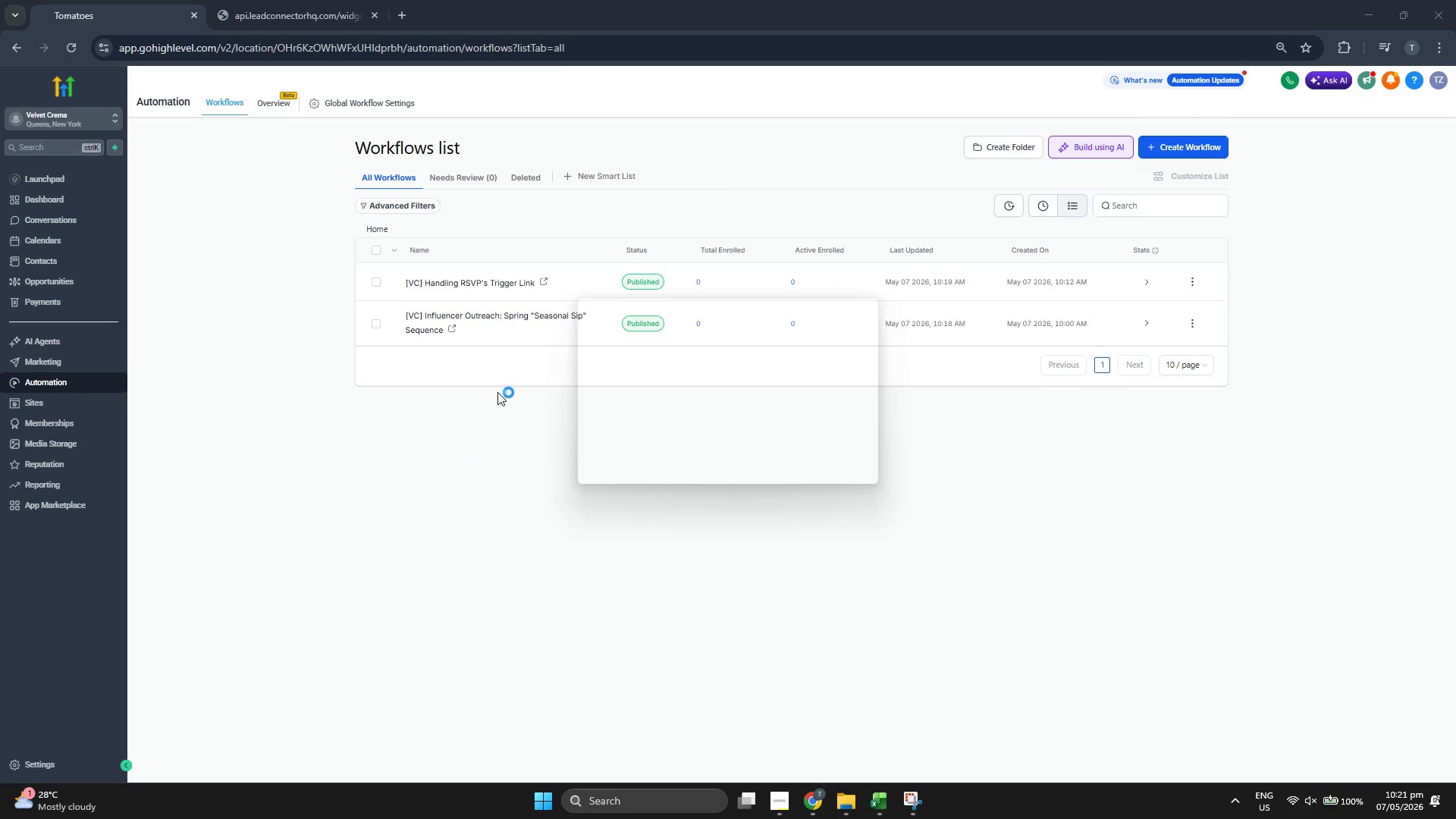 
left_click([439, 293])
 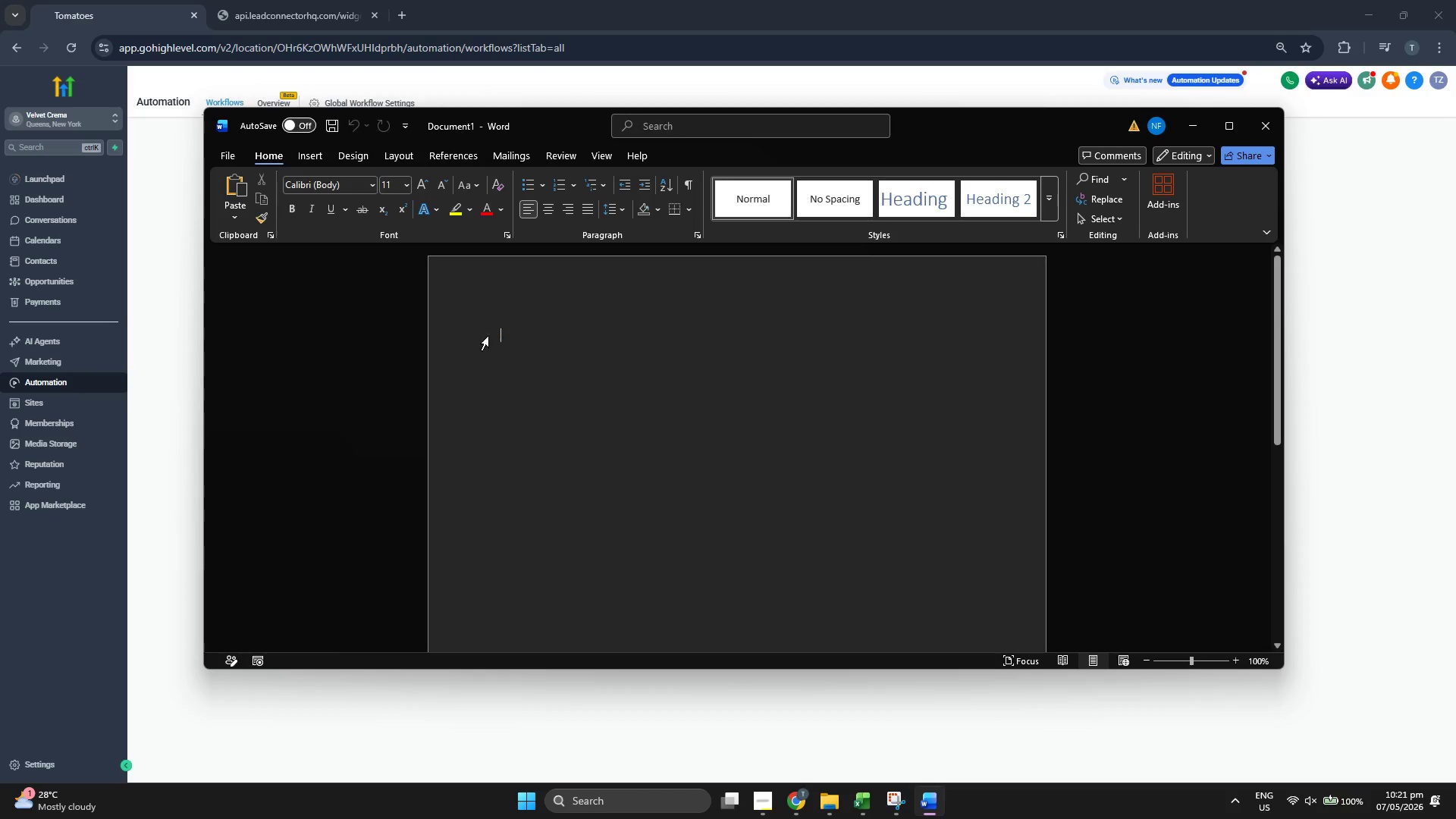 
type(Screenshots of the Worfk)
key(Backspace)
key(Backspace)
type(kflow:)
 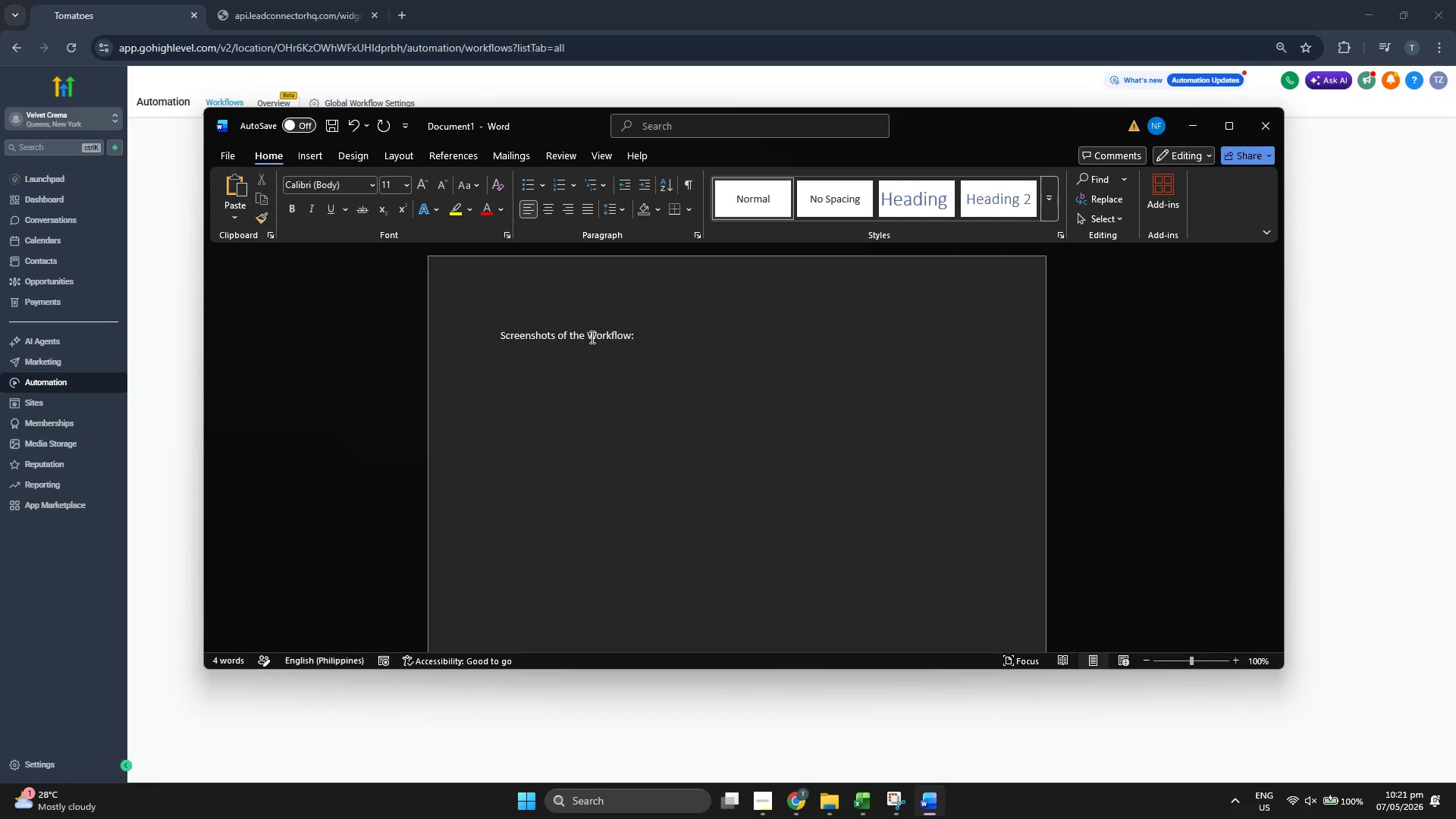 
double_click([591, 337])
 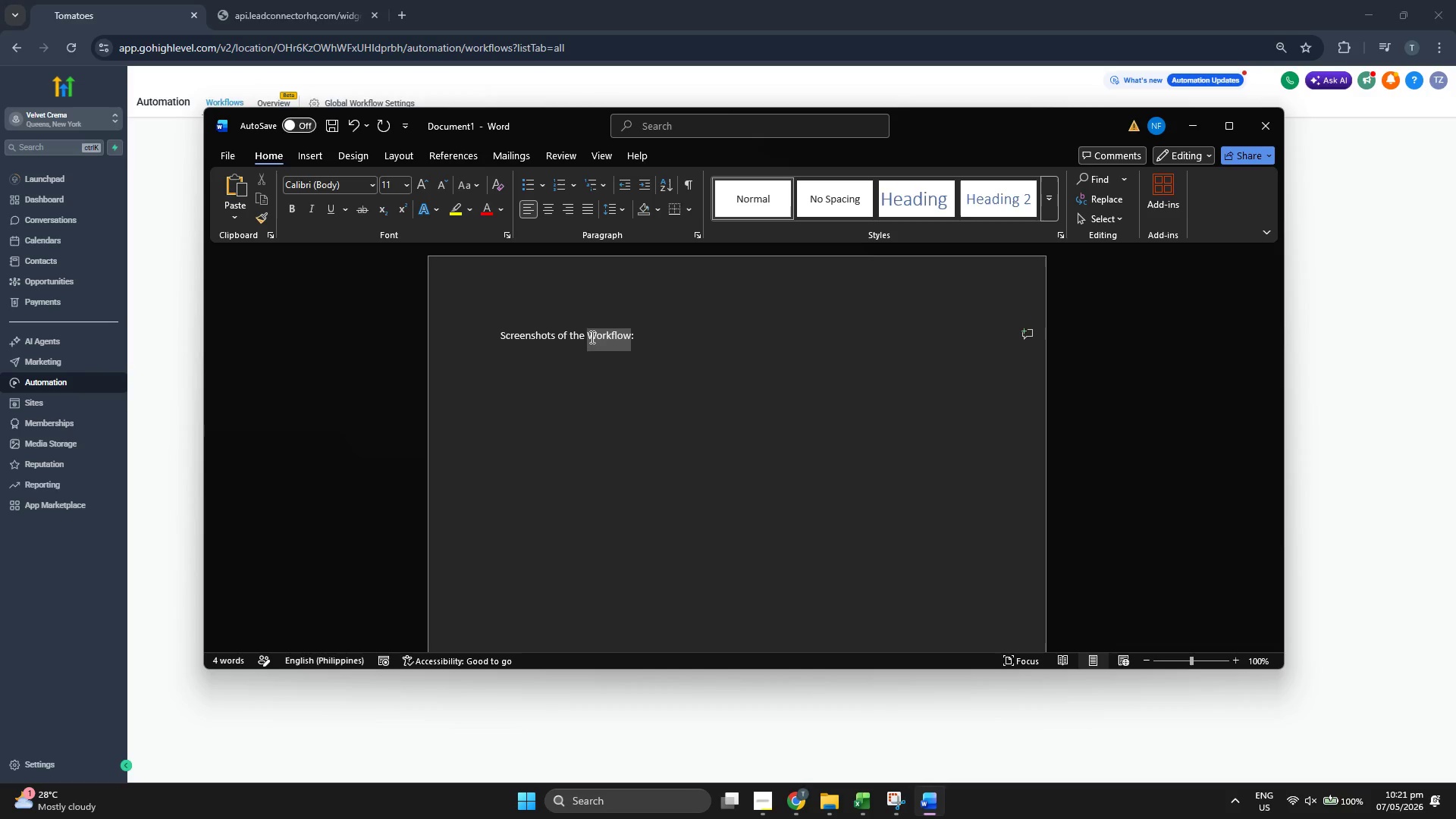 
triple_click([591, 337])
 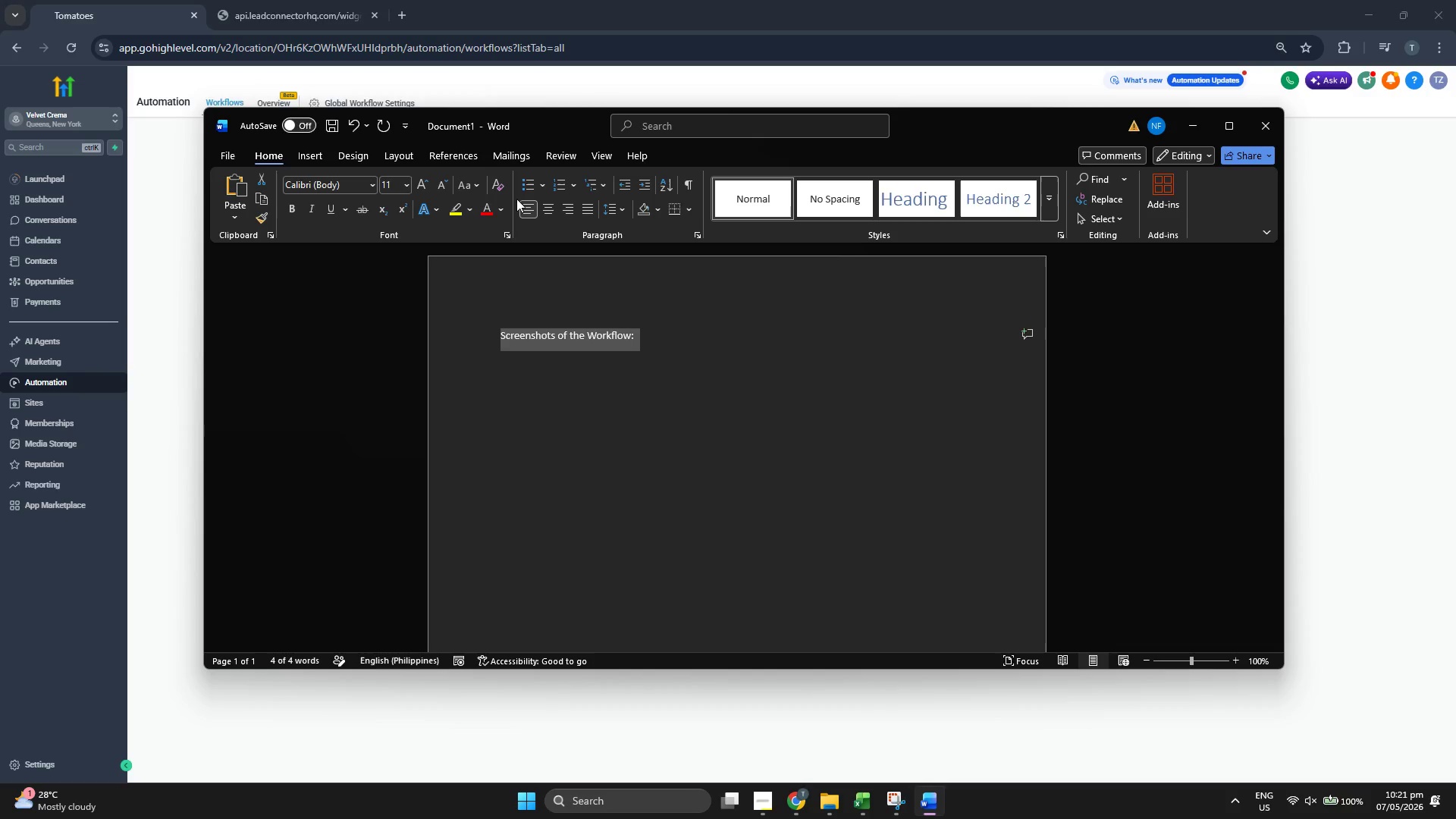 
left_click([552, 207])
 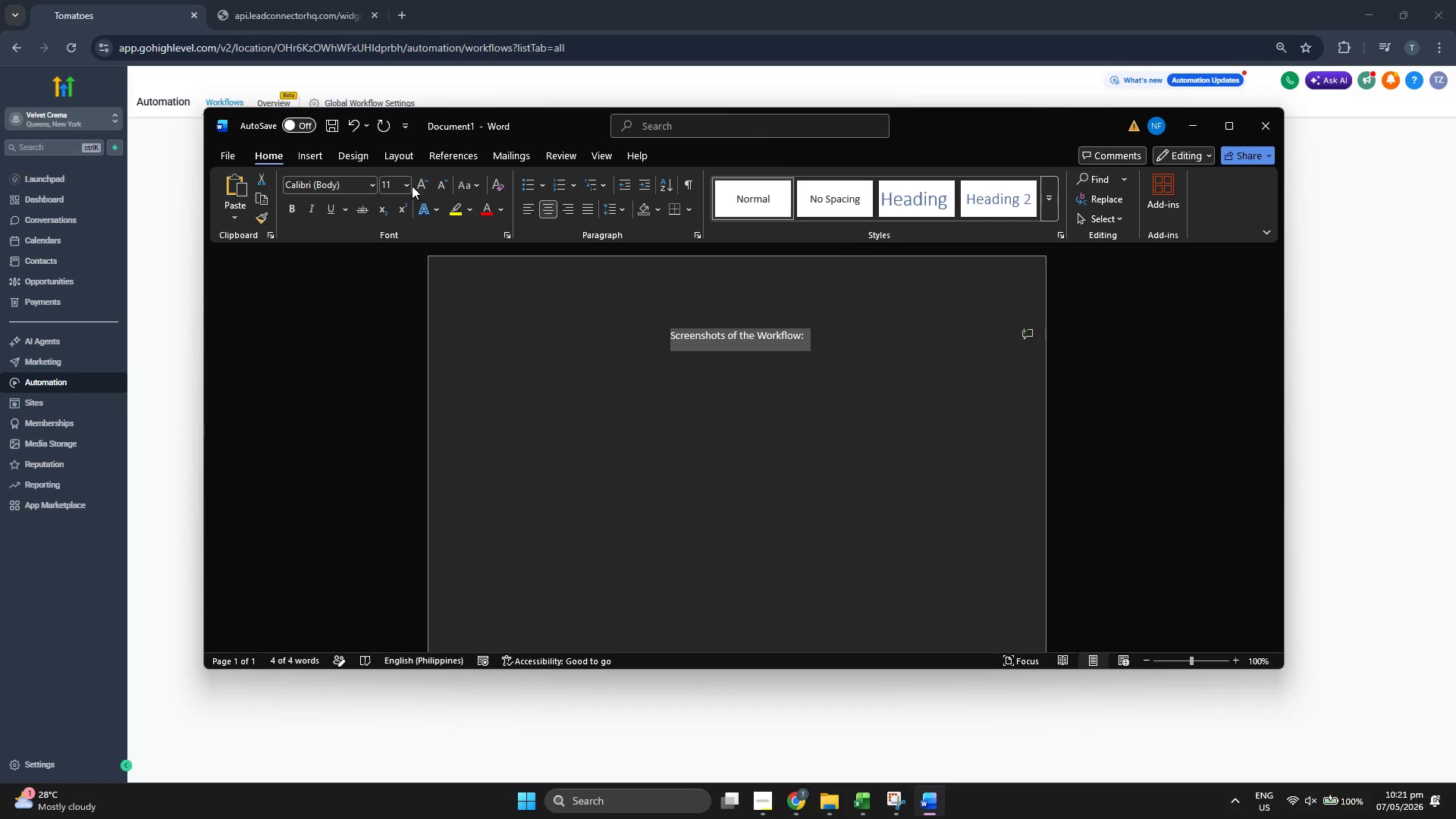 
left_click([407, 184])
 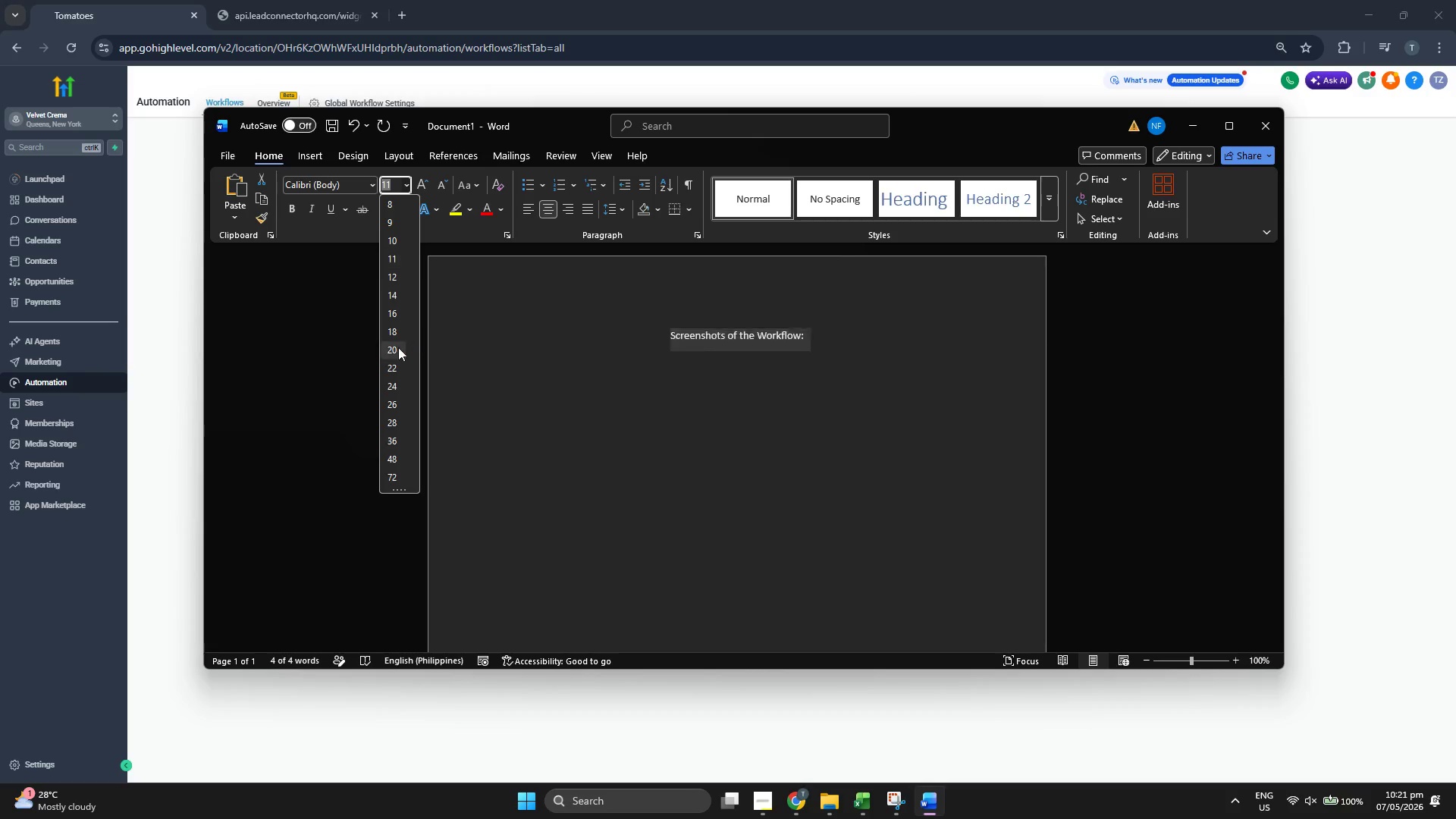 
left_click([397, 349])
 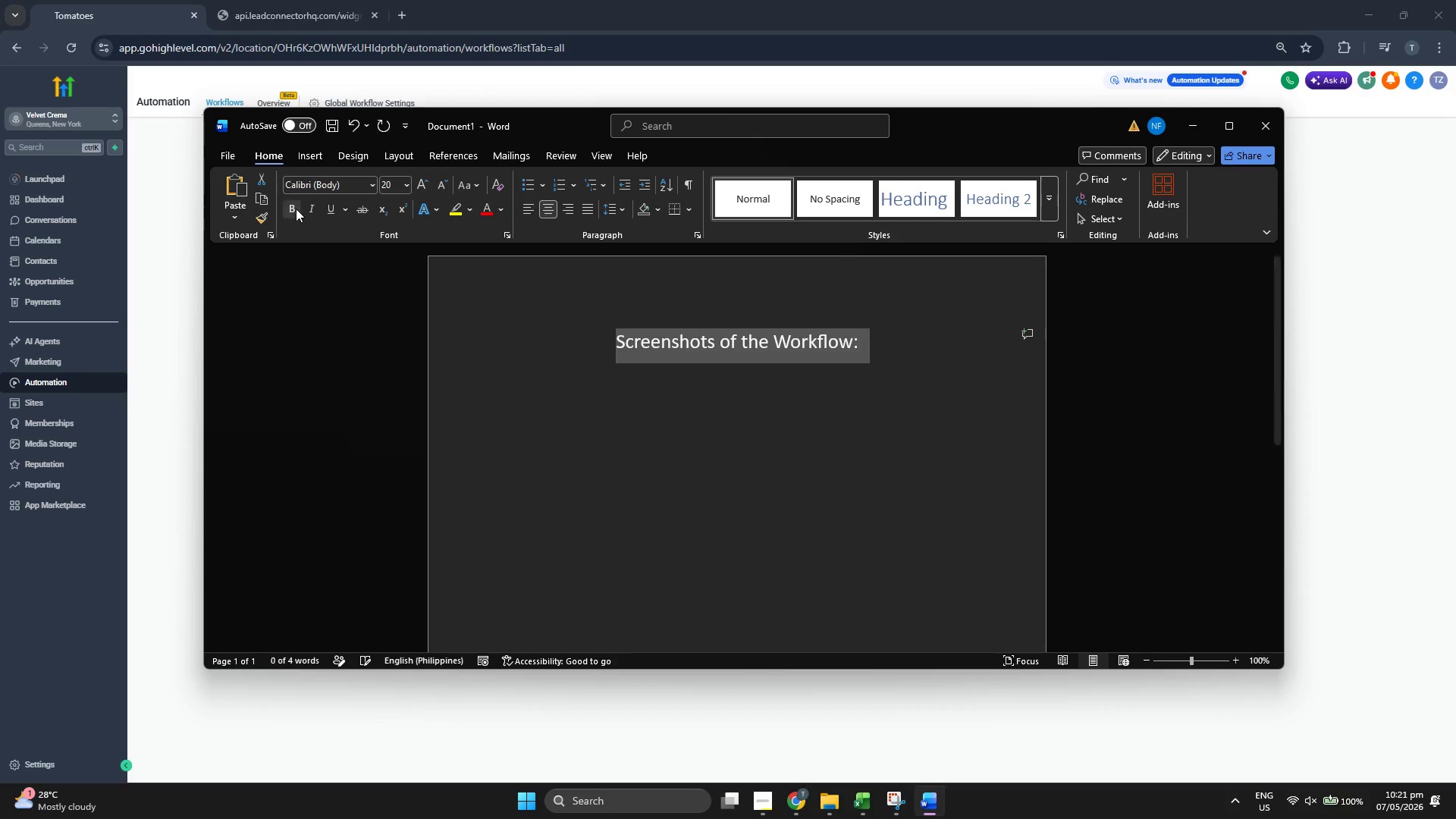 
left_click([293, 206])
 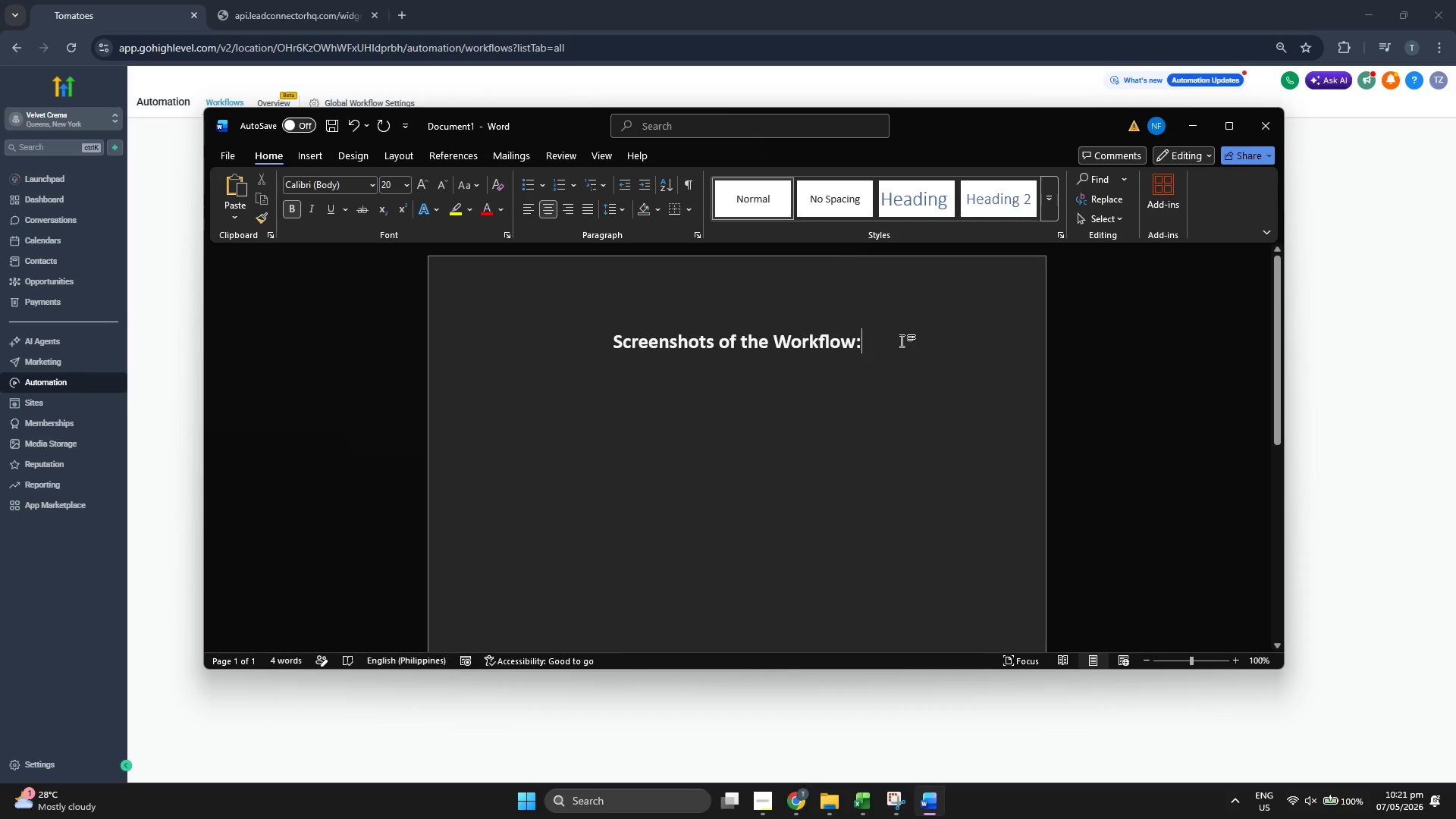 
key(Enter)
 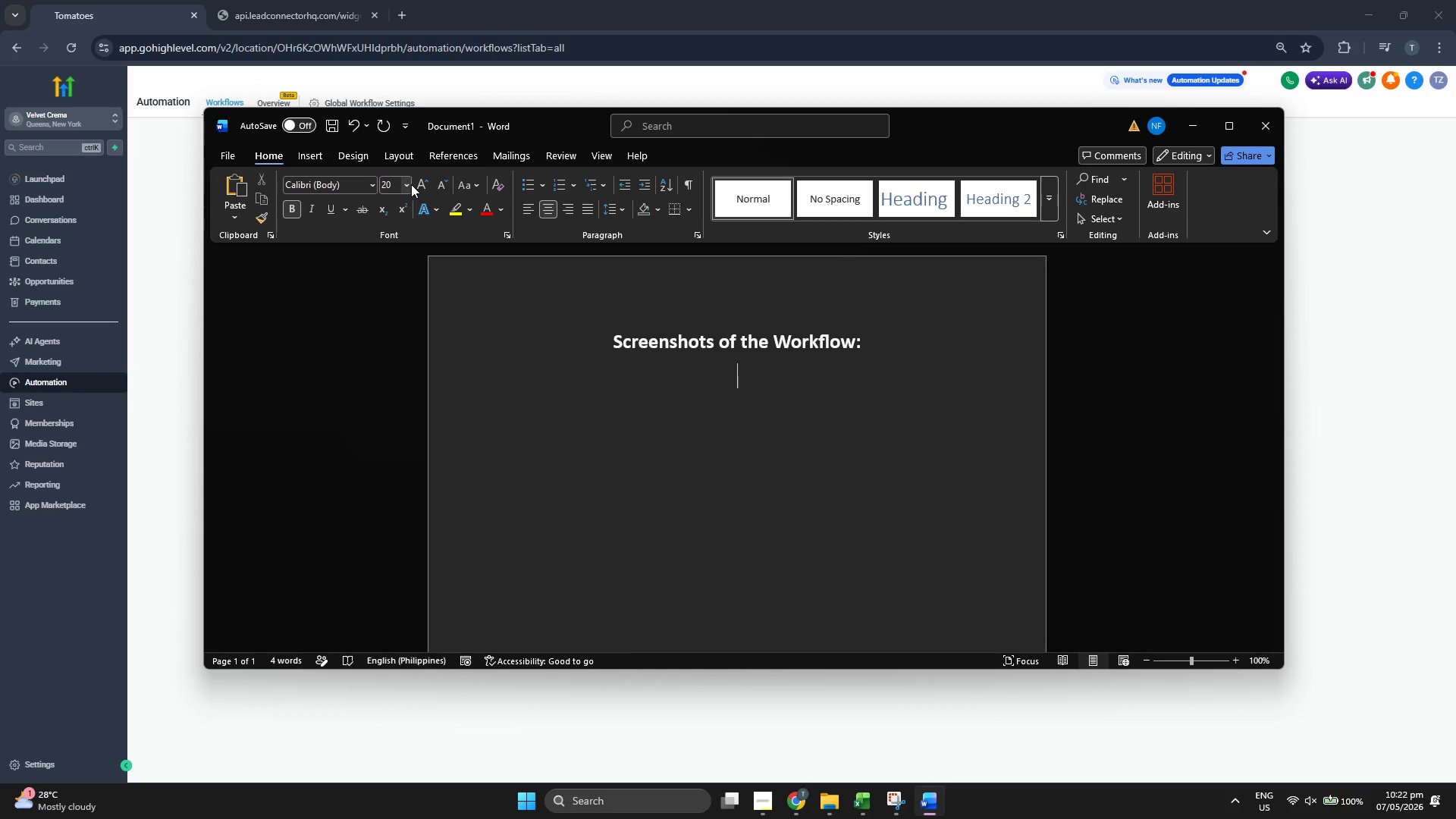 
left_click([394, 273])
 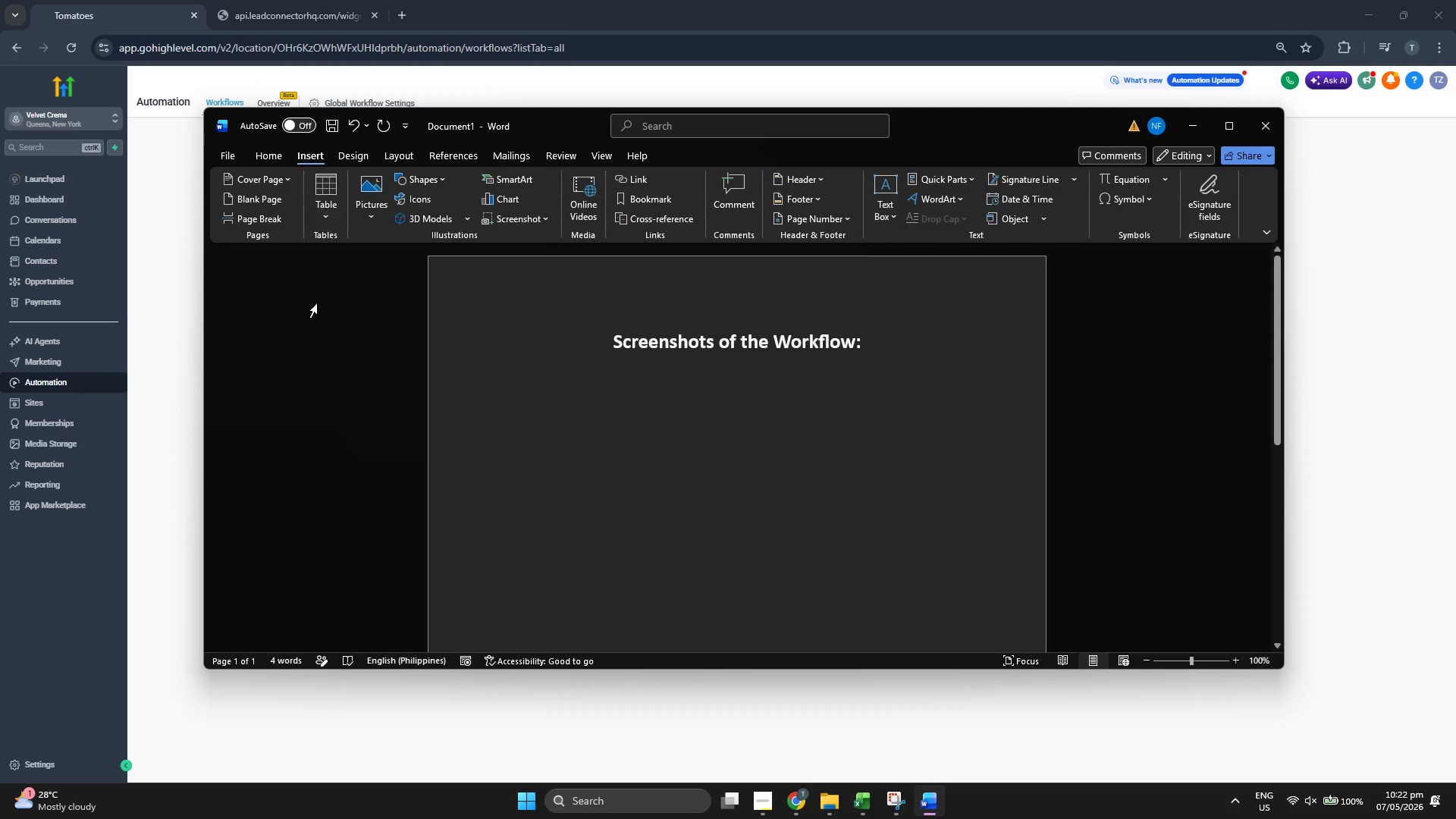 
left_click([358, 196])
 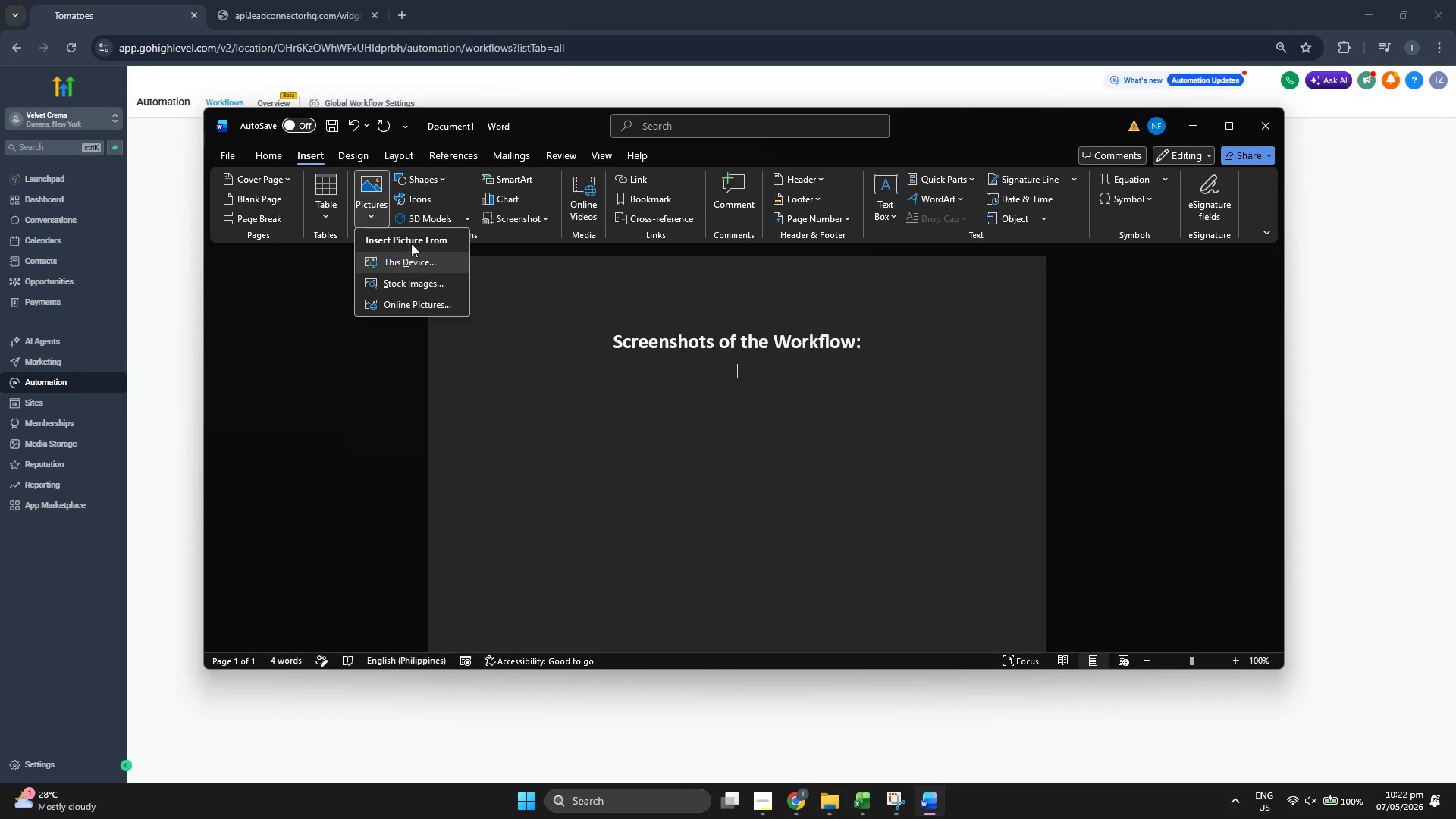 
left_click([421, 257])
 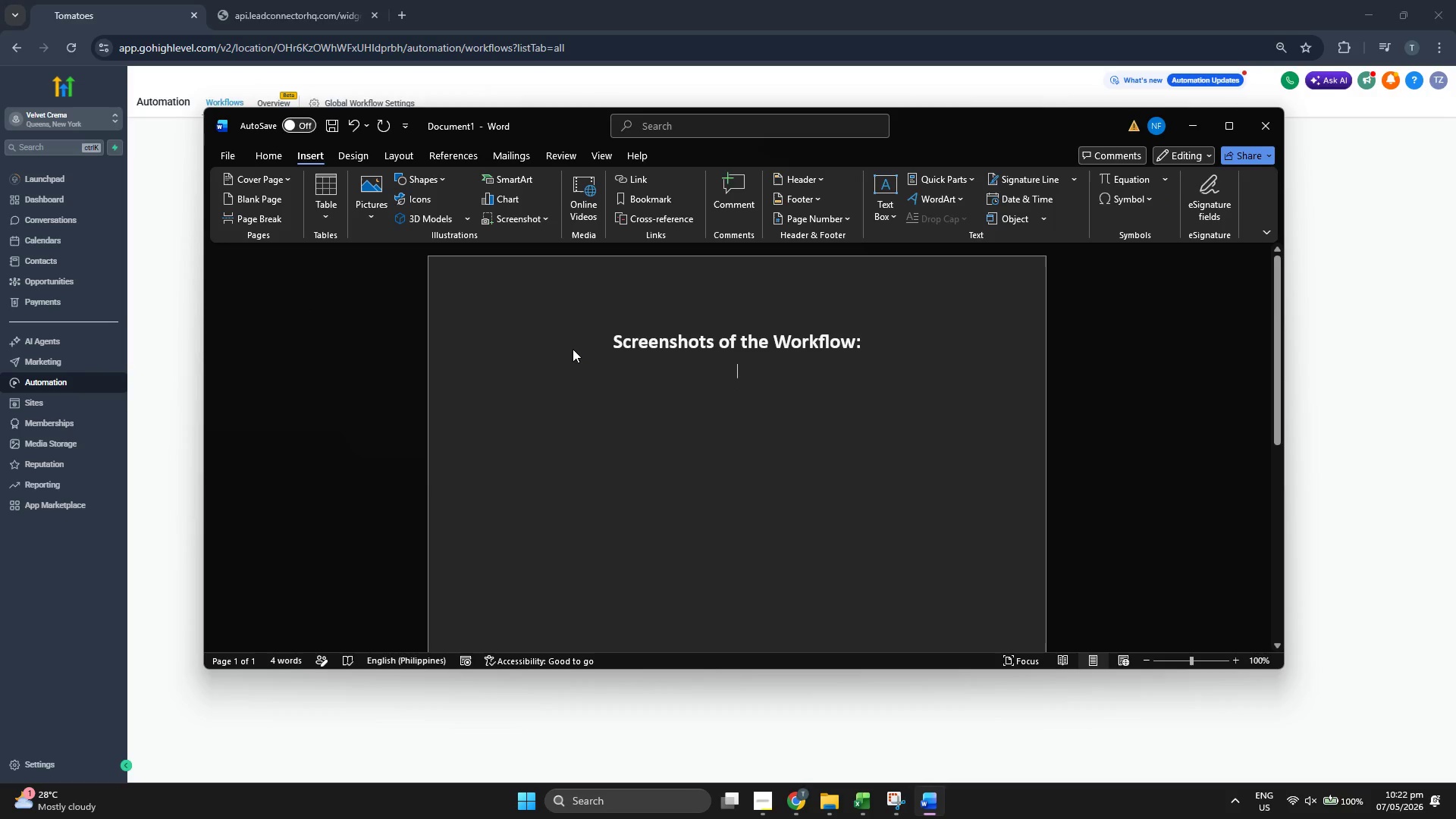 
wait(8.53)
 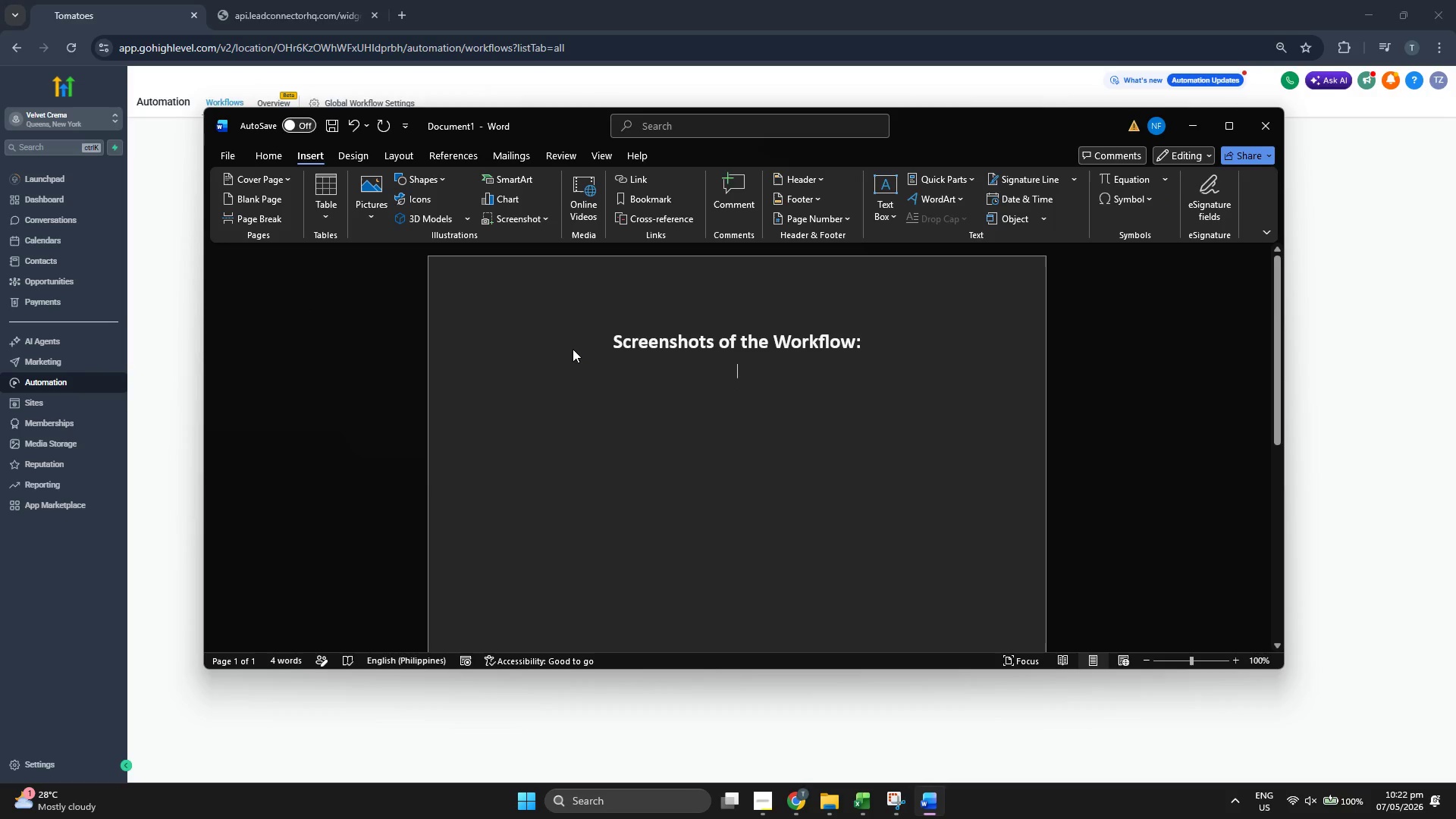 
scroll: coordinate [272, 251], scroll_direction: up, amount: 2.0
 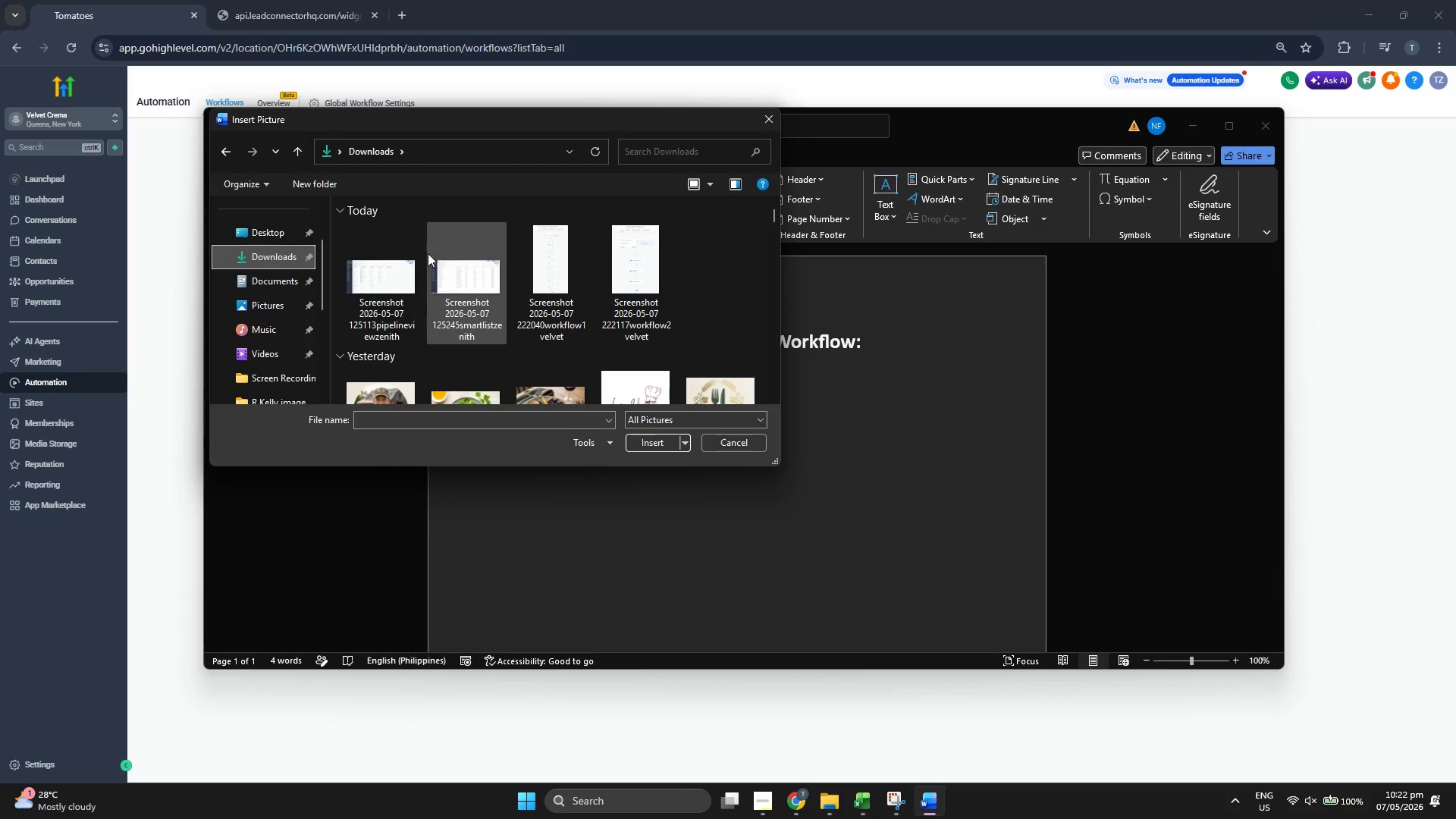 
double_click([548, 271])
 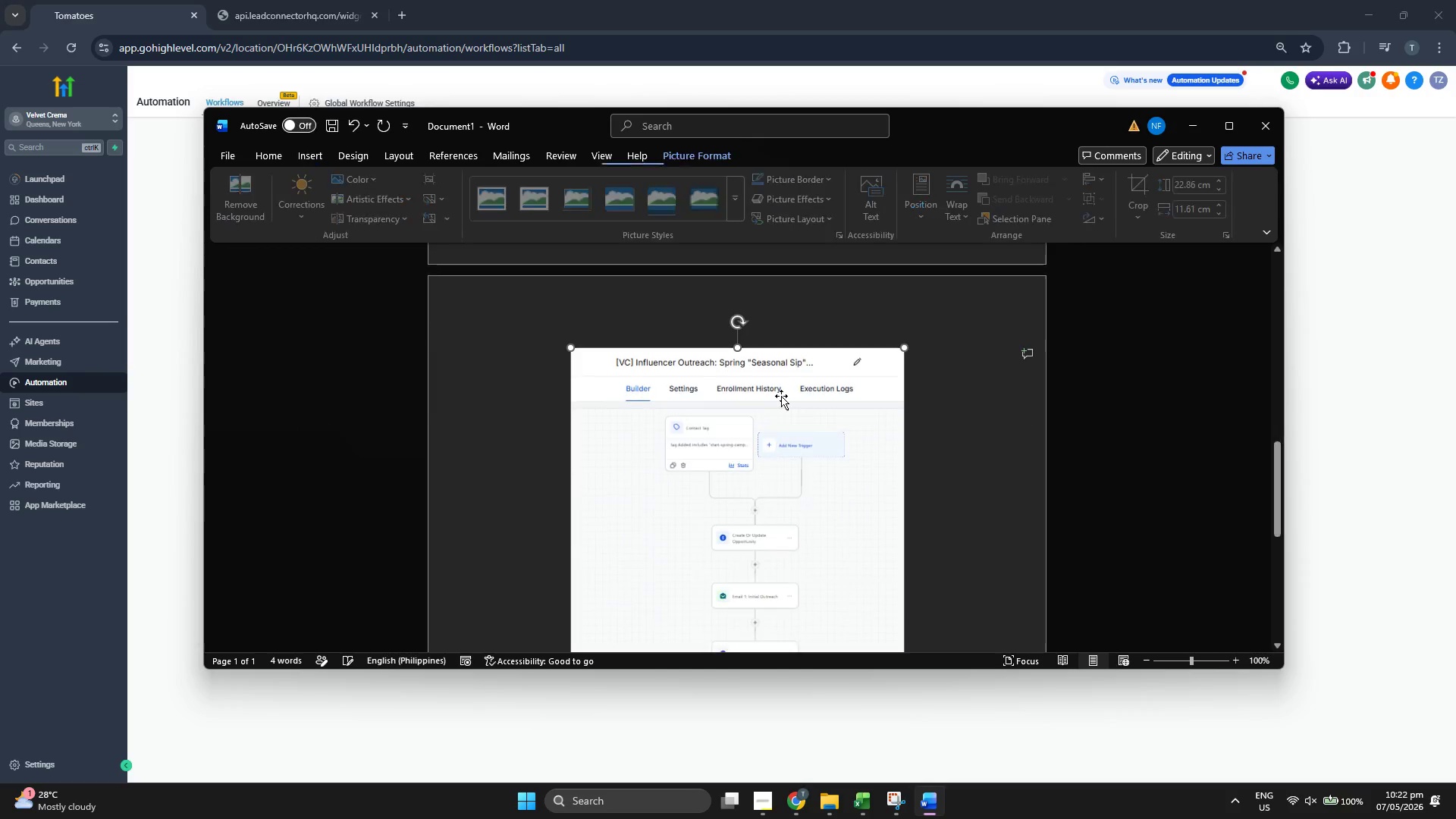 
scroll: coordinate [781, 394], scroll_direction: down, amount: 12.0
 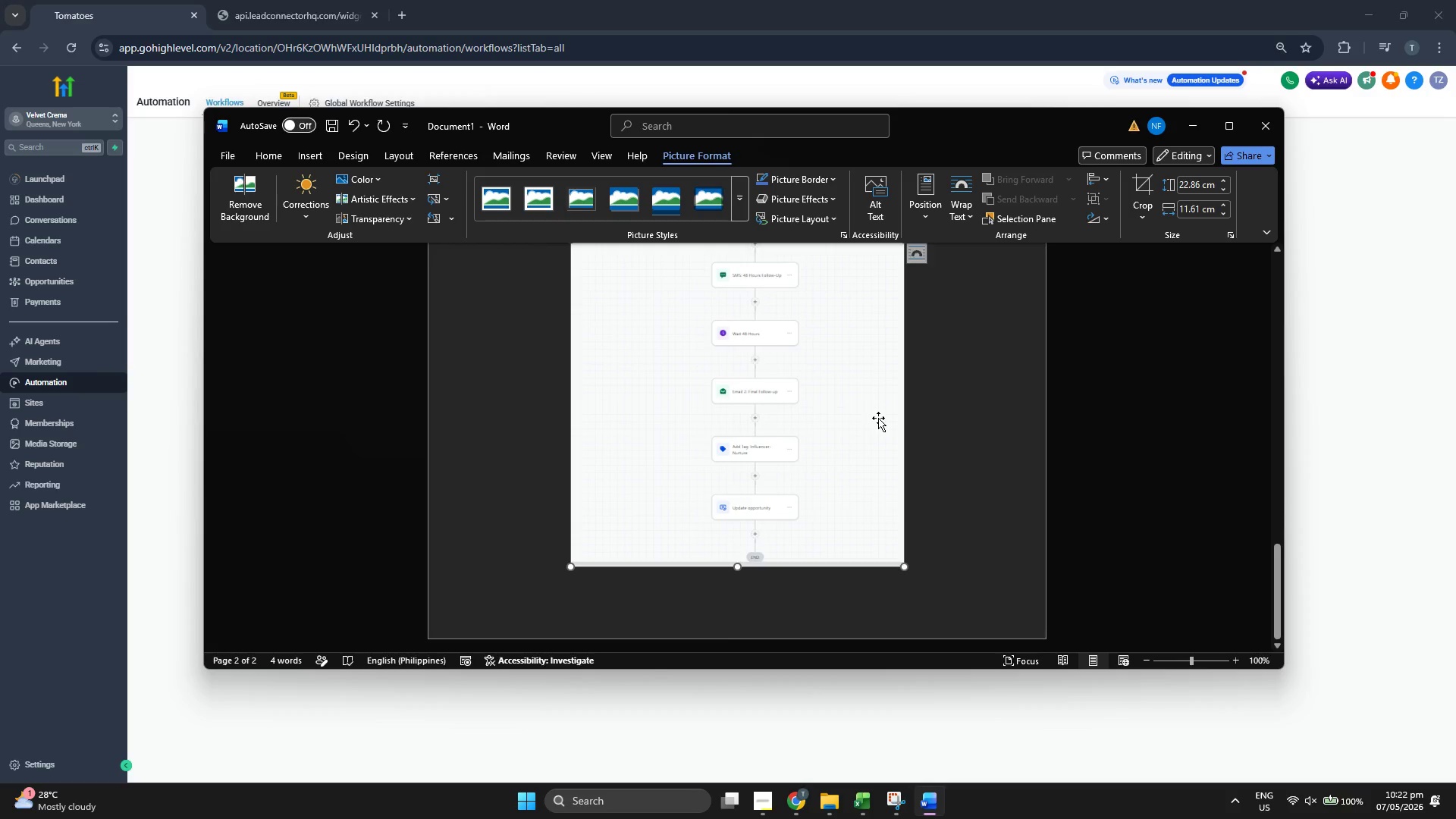 
key(Enter)
 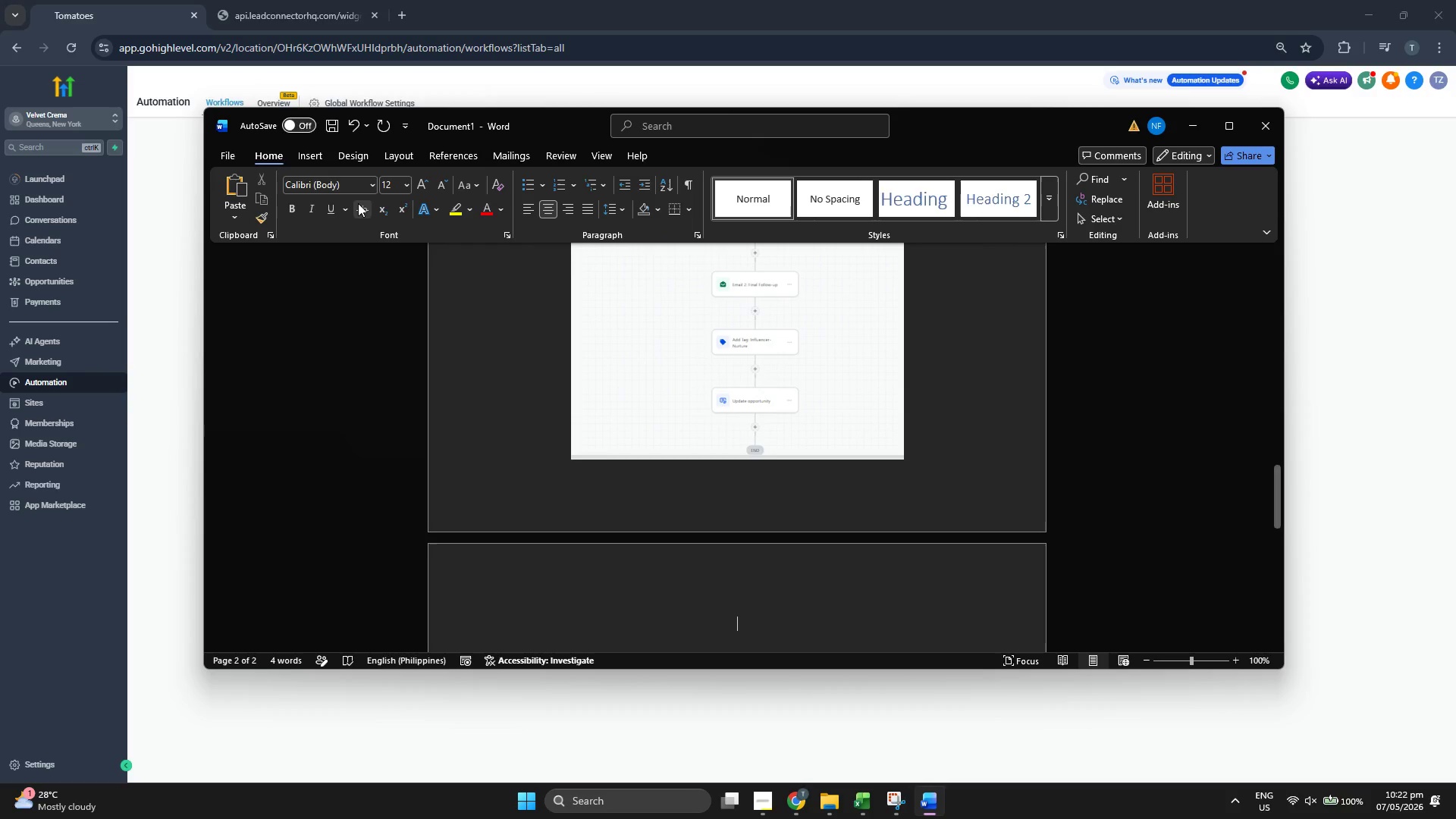 
left_click([312, 155])
 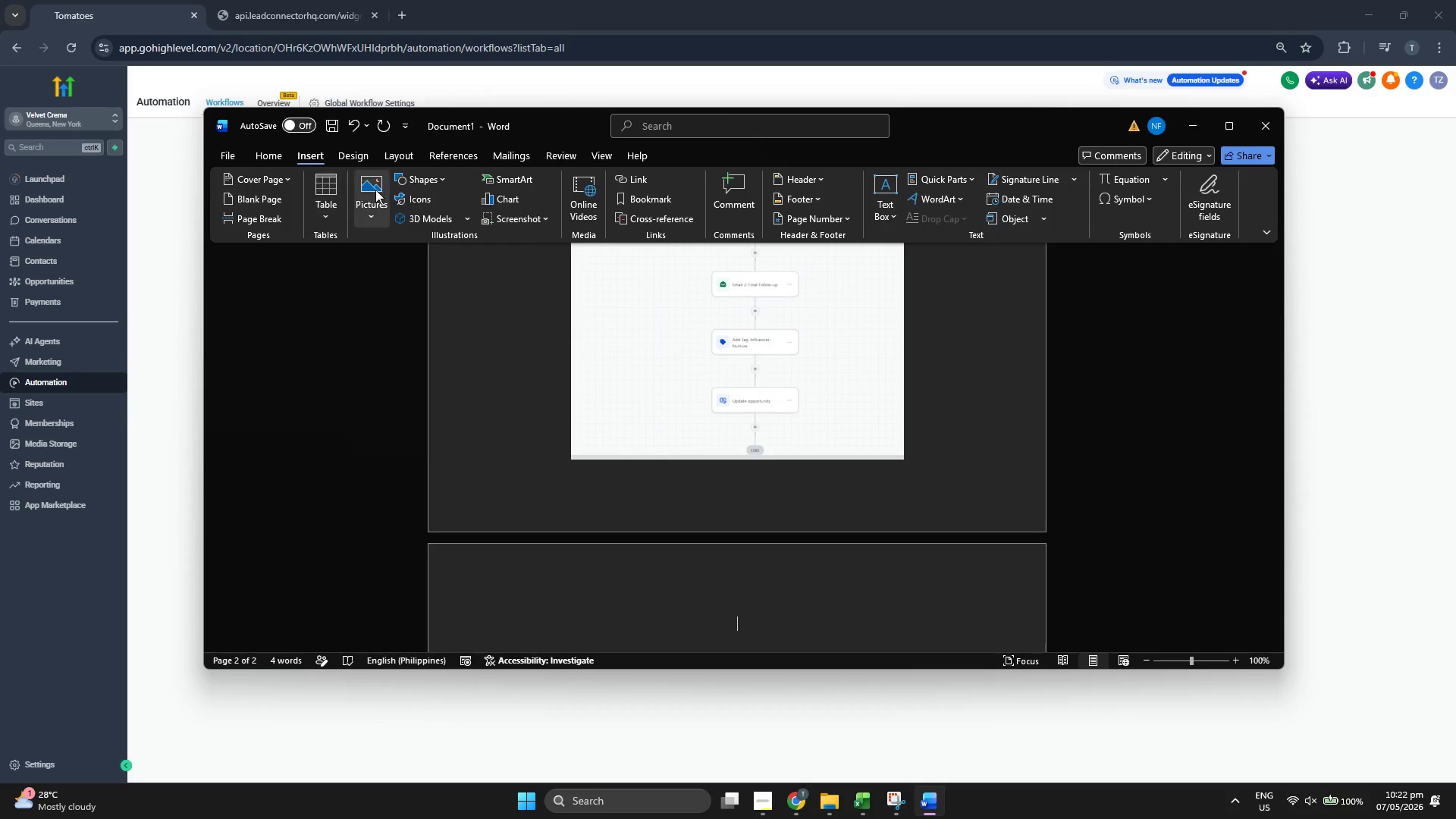 
left_click([377, 190])
 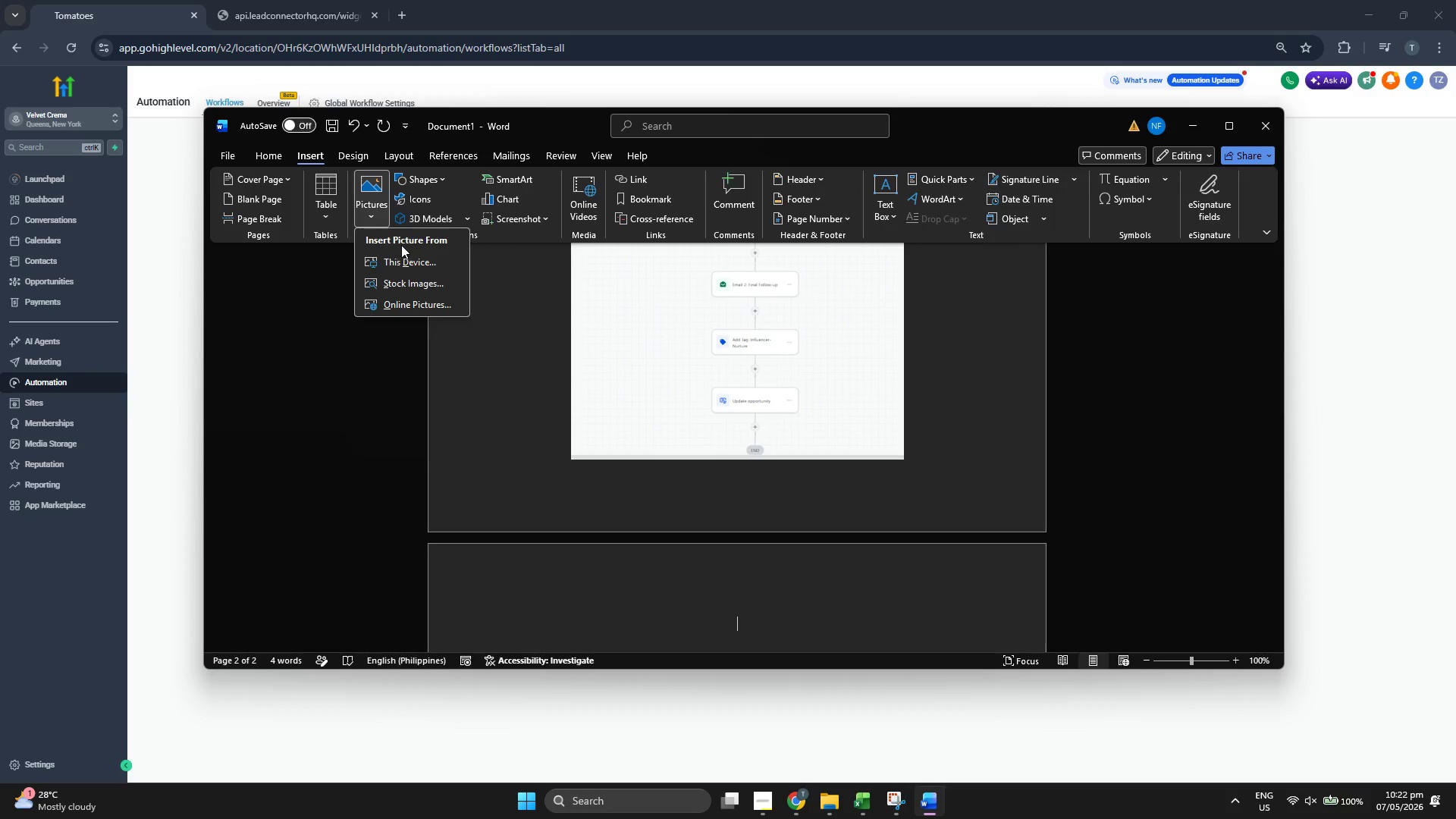 
mouse_move([393, 259])
 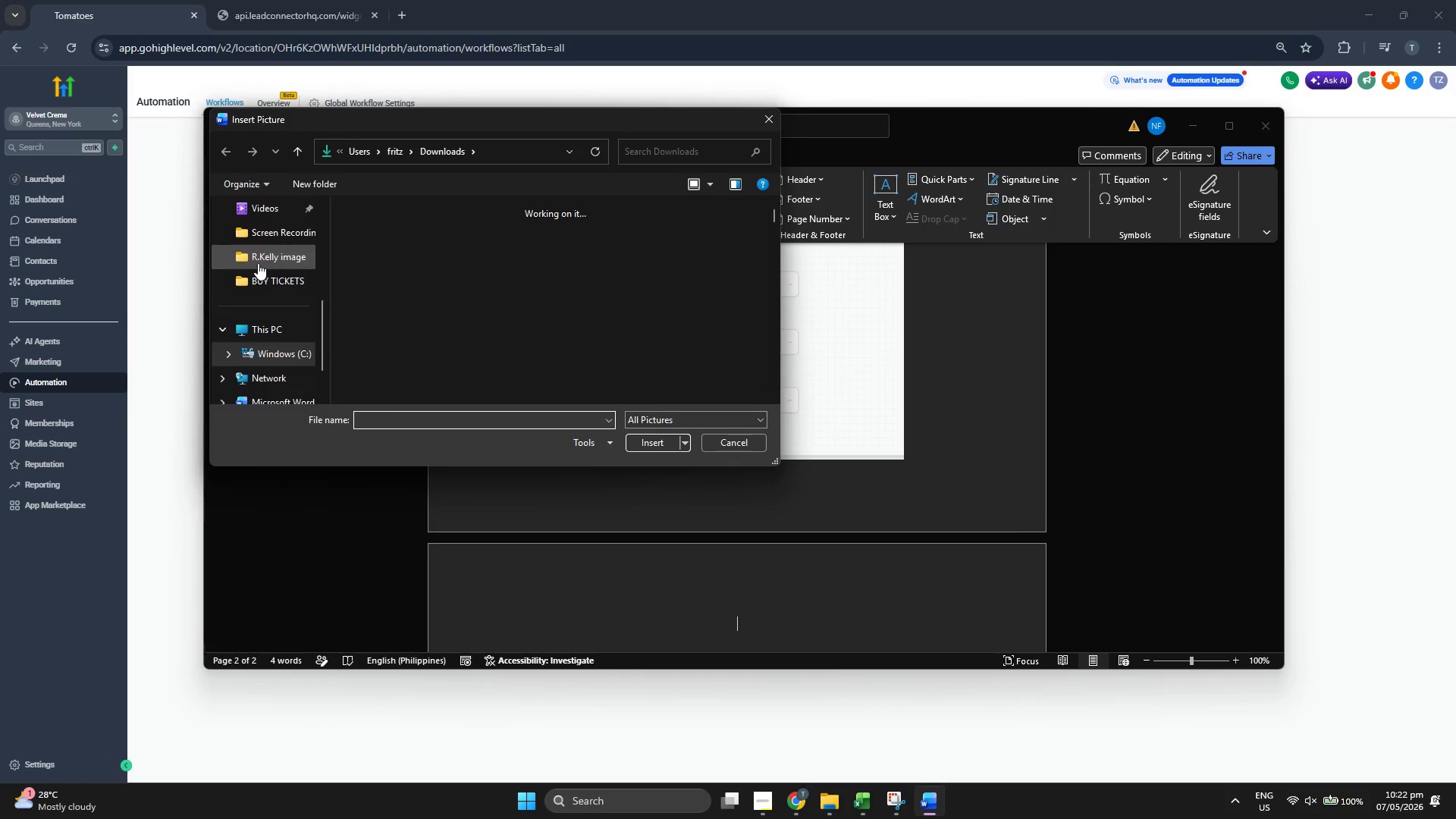 
scroll: coordinate [273, 213], scroll_direction: up, amount: 2.0
 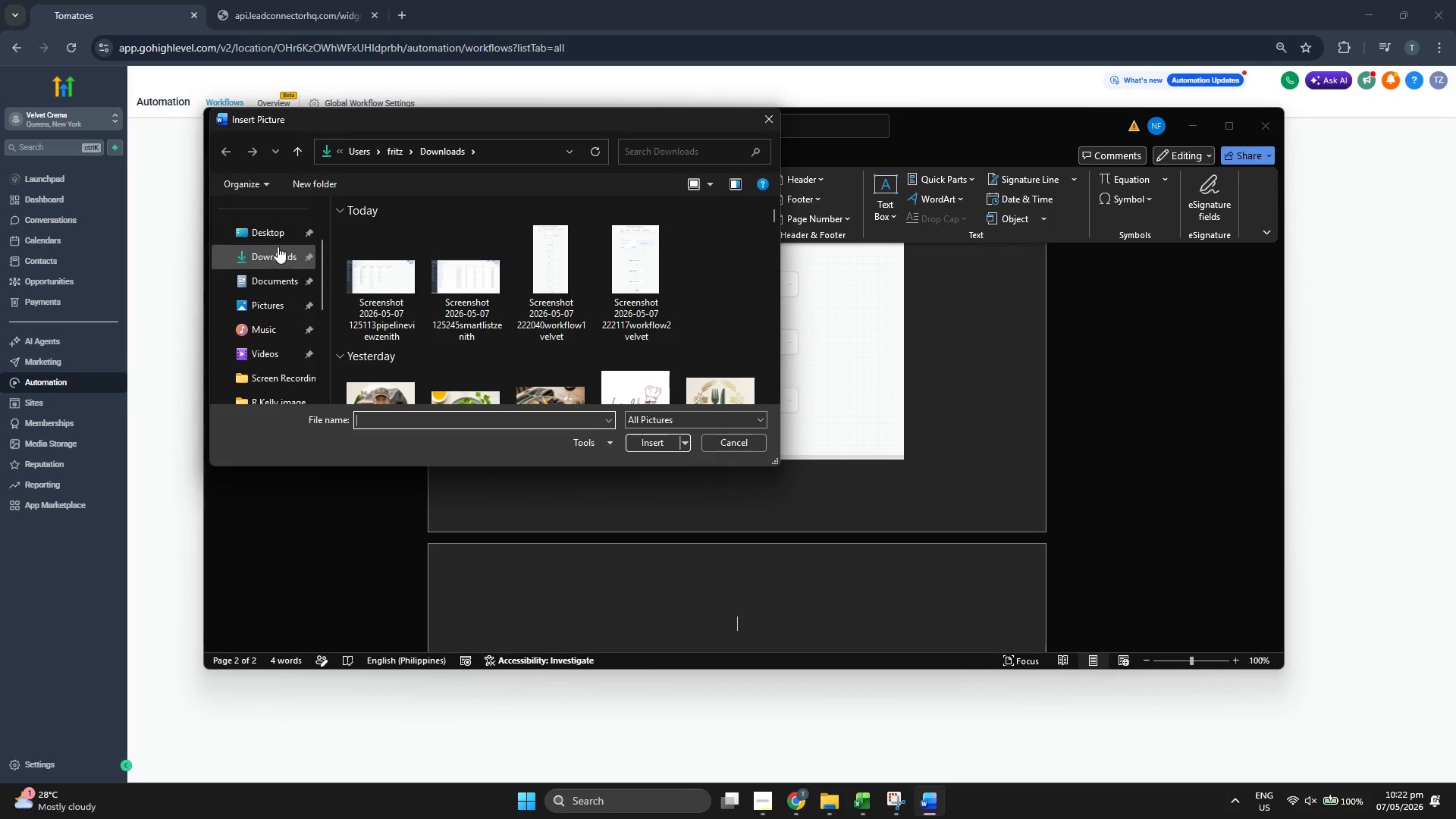 
left_click([278, 246])
 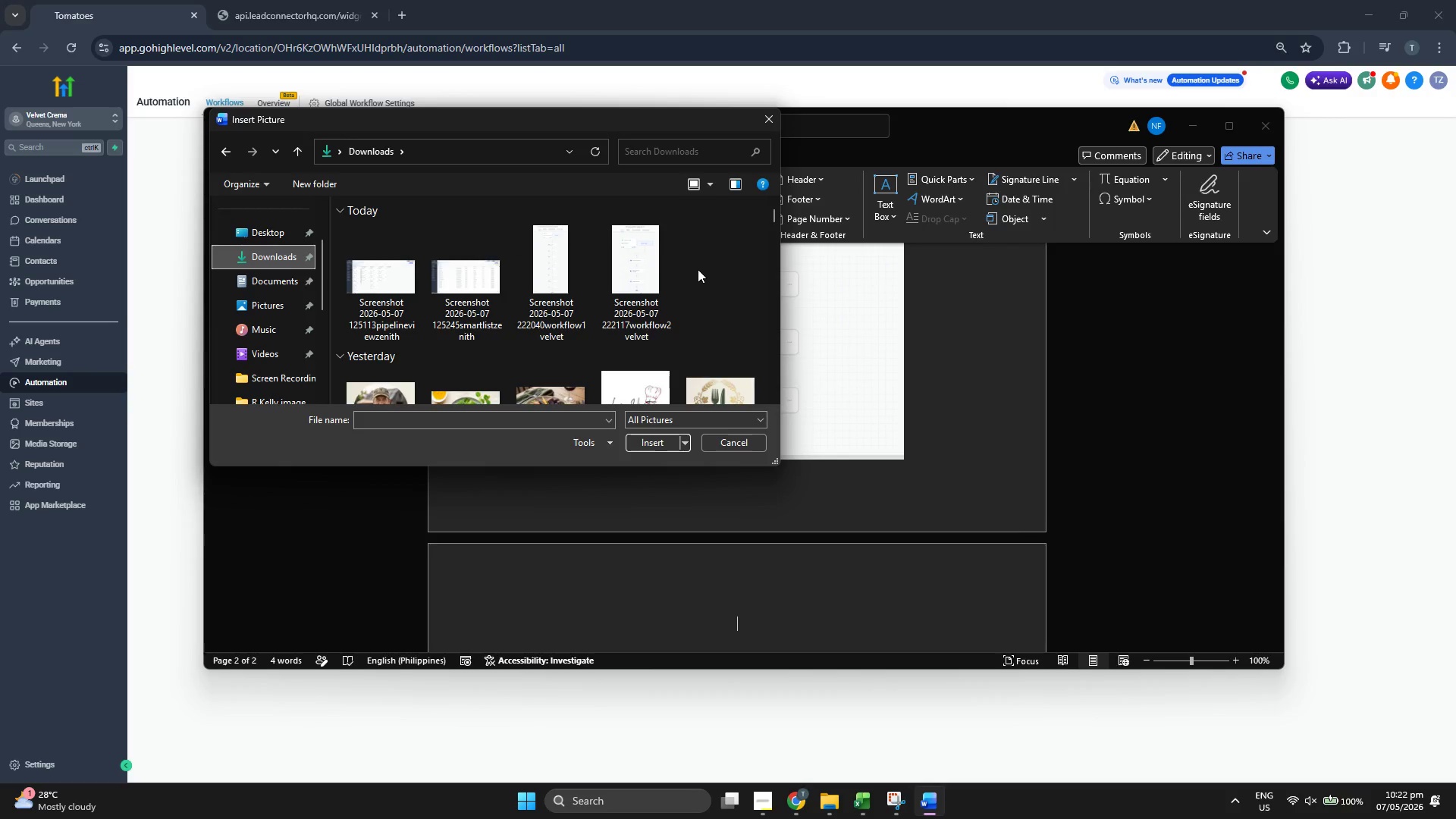 
double_click([644, 268])
 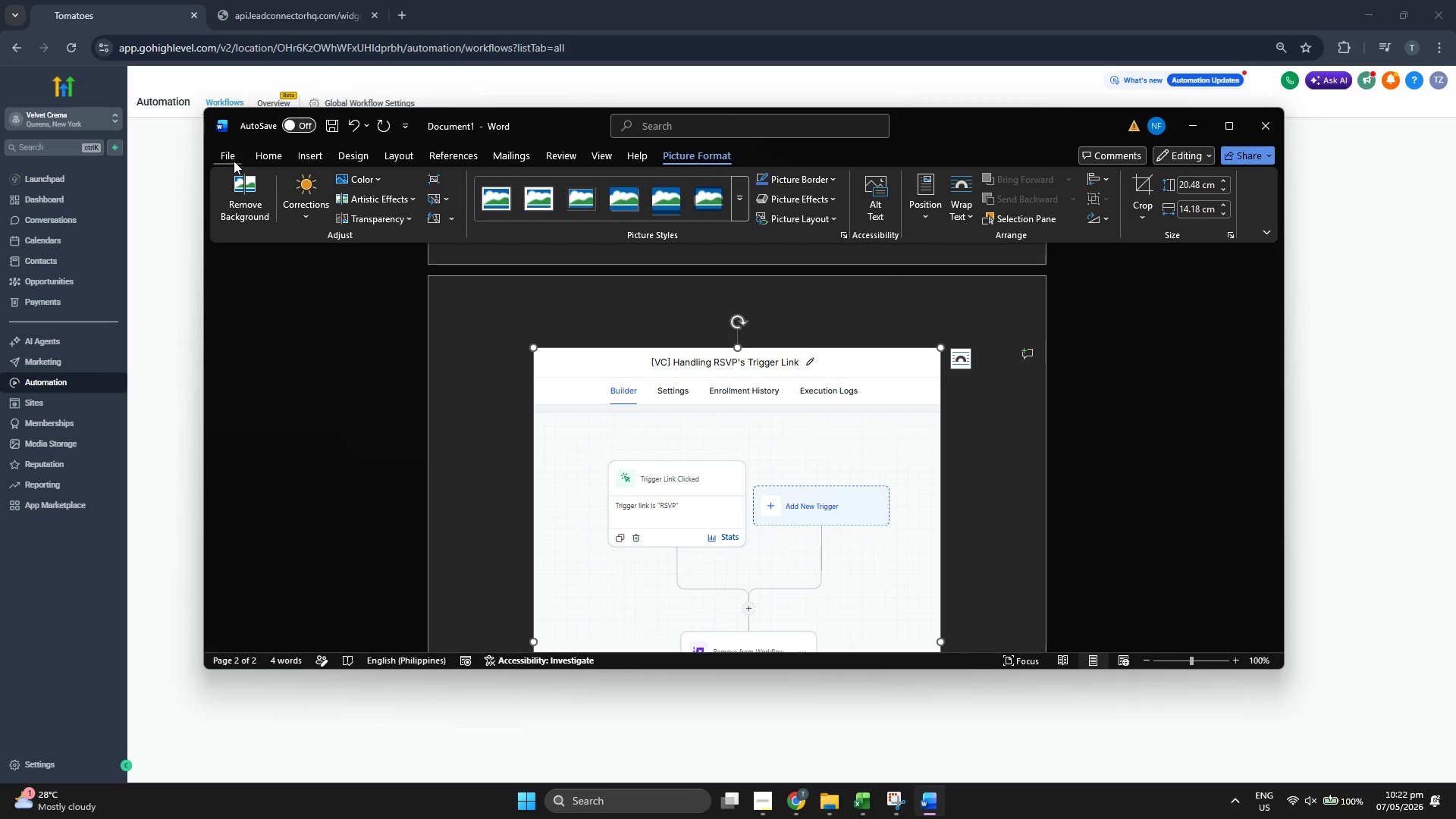 
left_click([234, 160])
 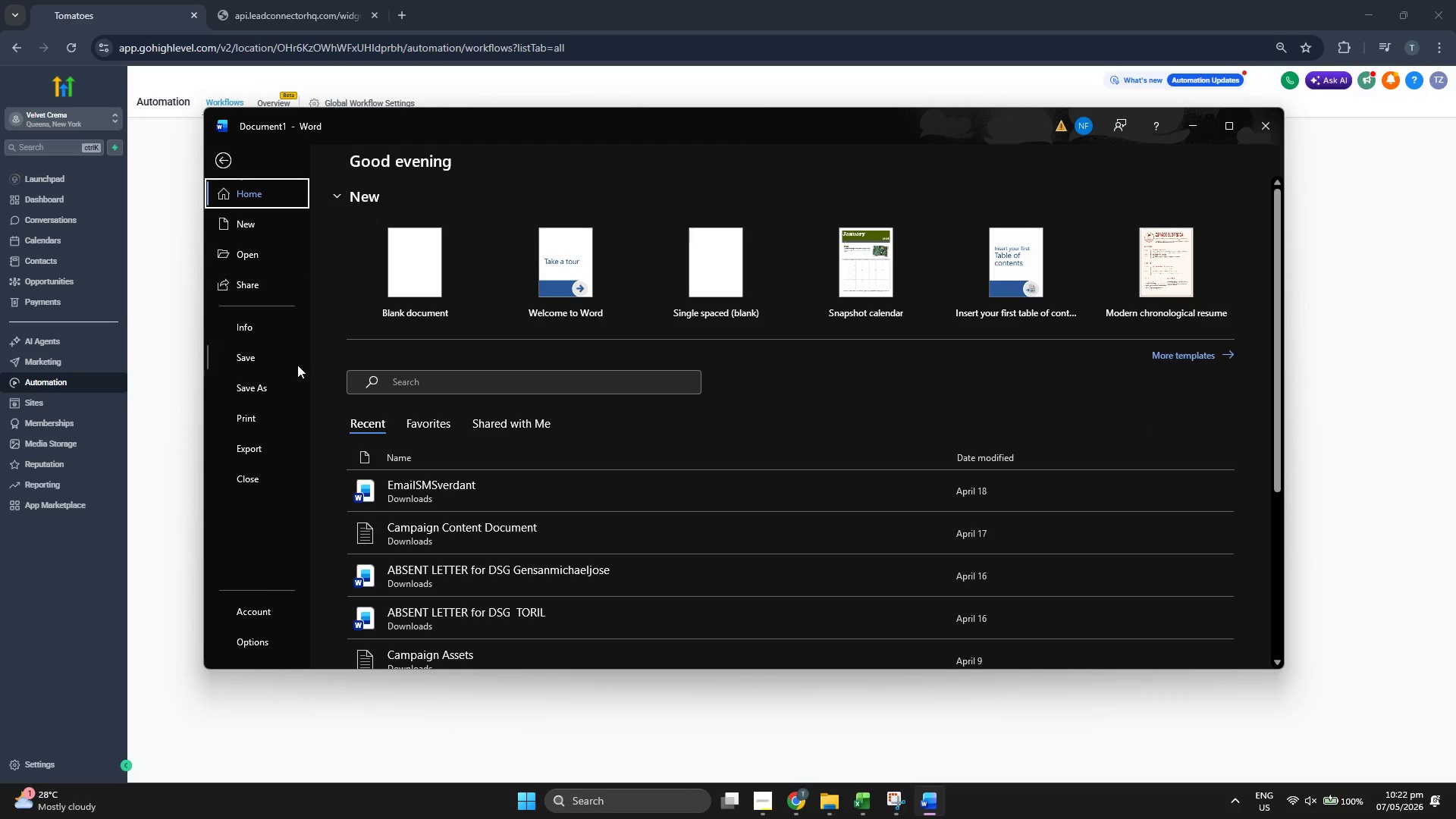 
left_click([278, 394])
 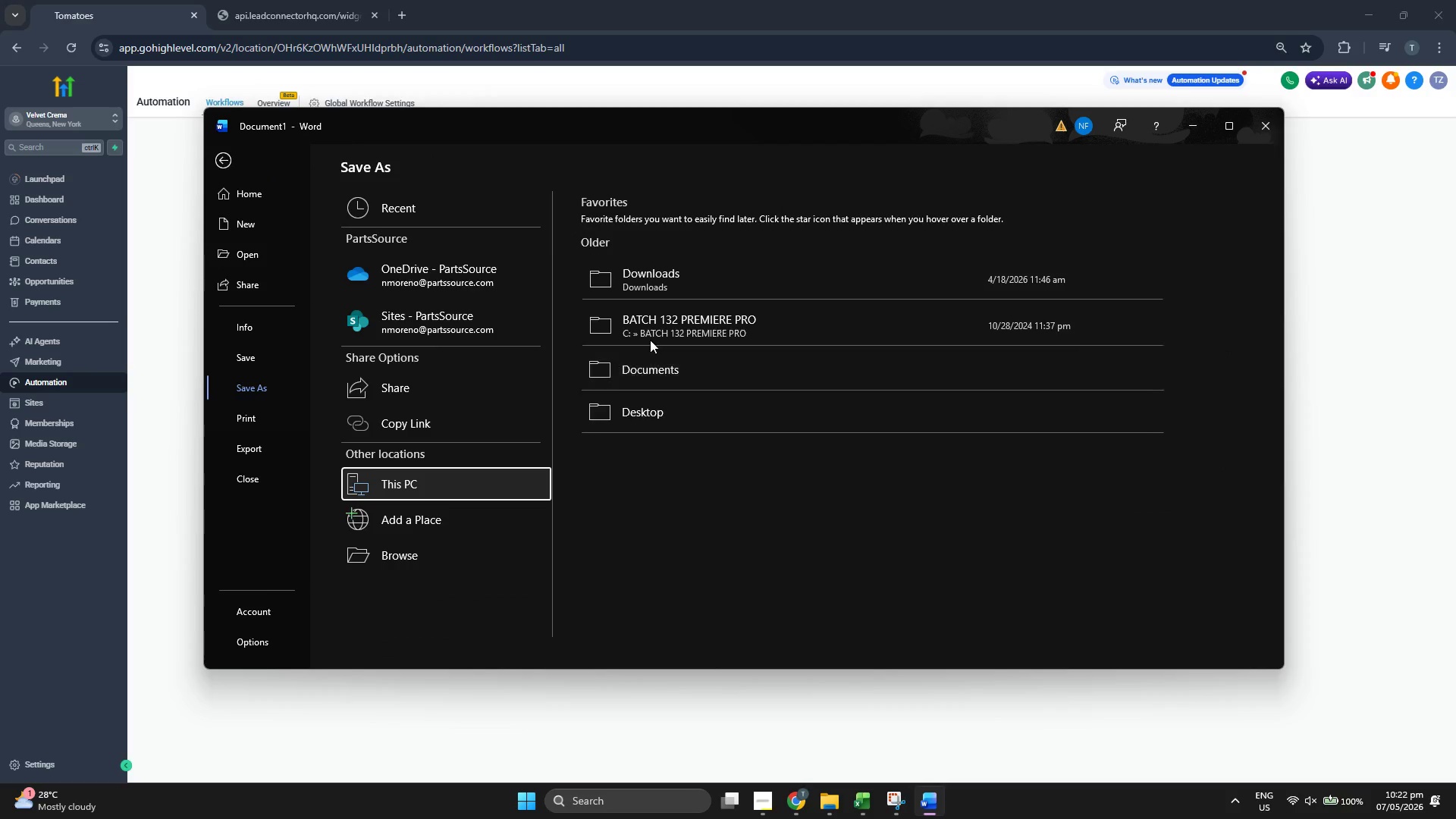 
left_click([704, 289])
 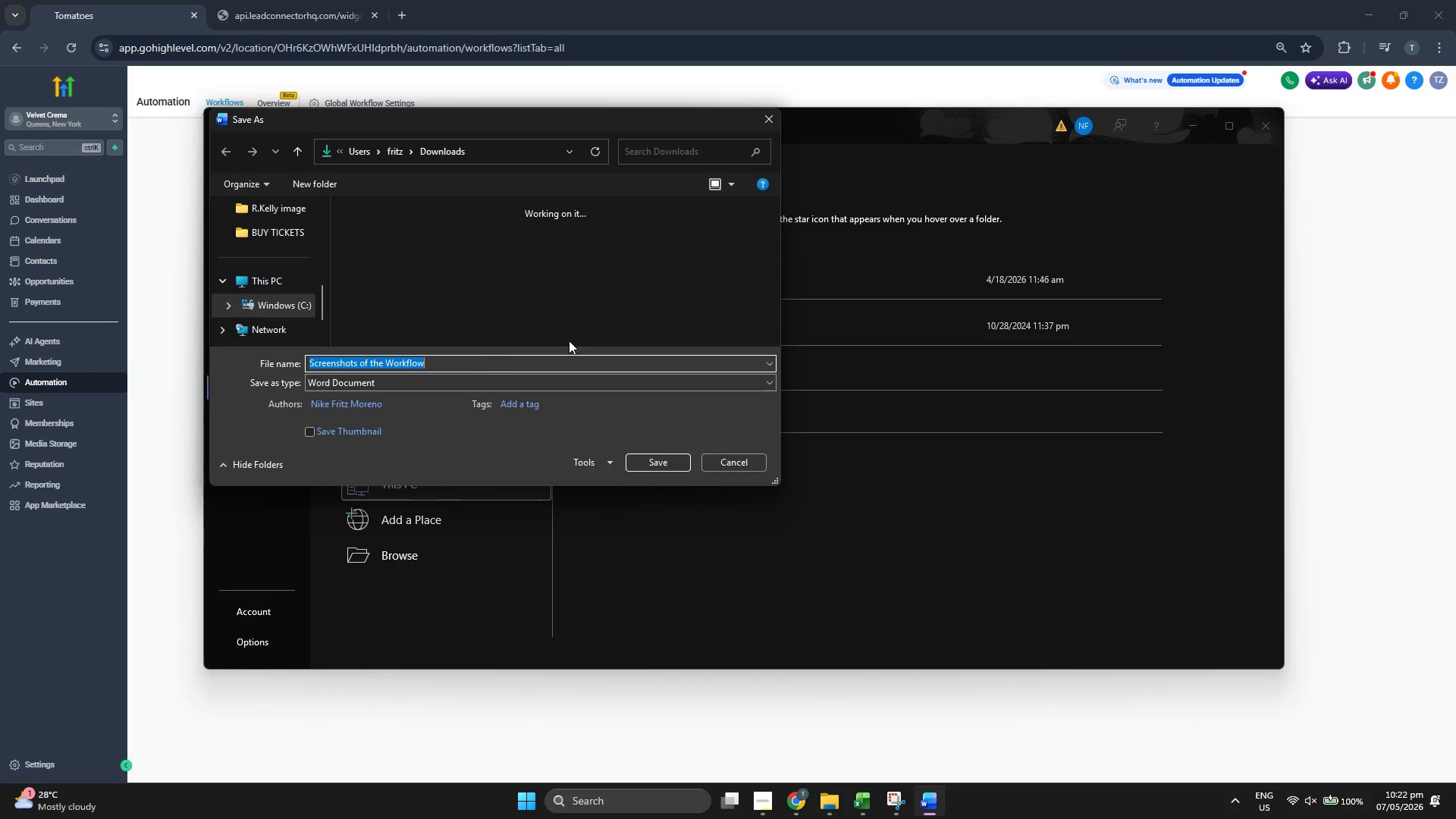 
left_click([493, 362])
 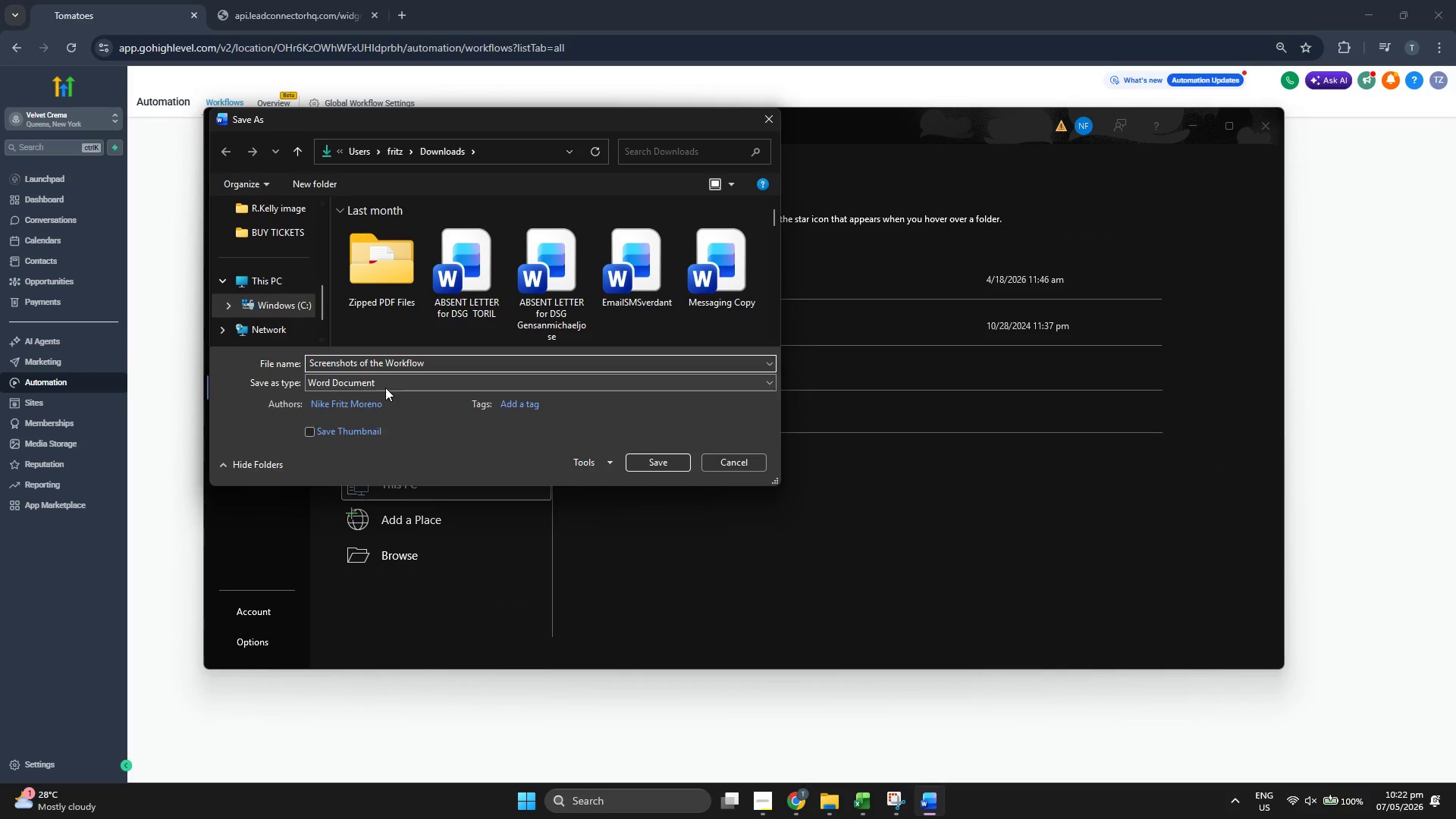 
left_click([388, 378])
 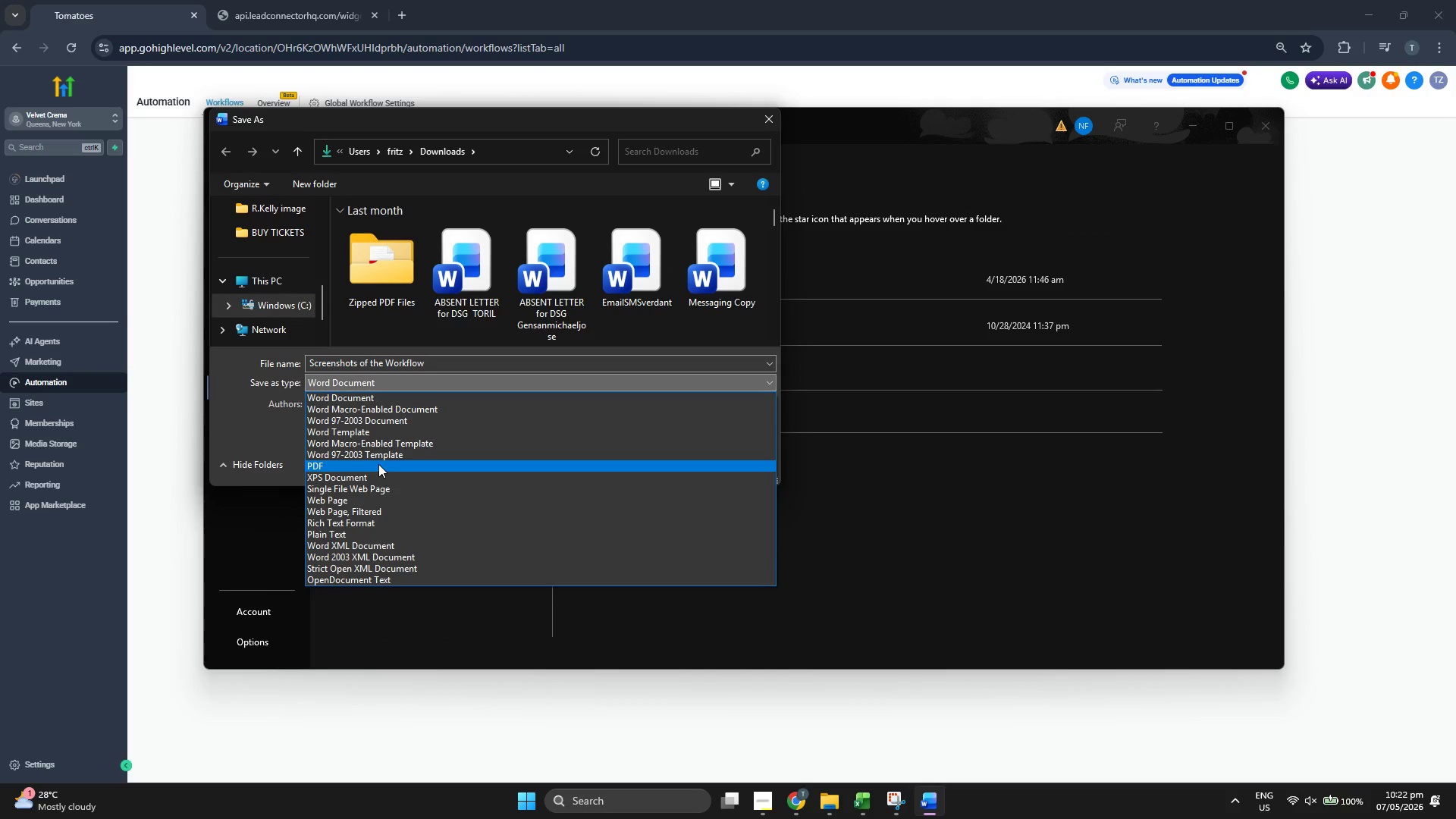 
left_click([378, 464])
 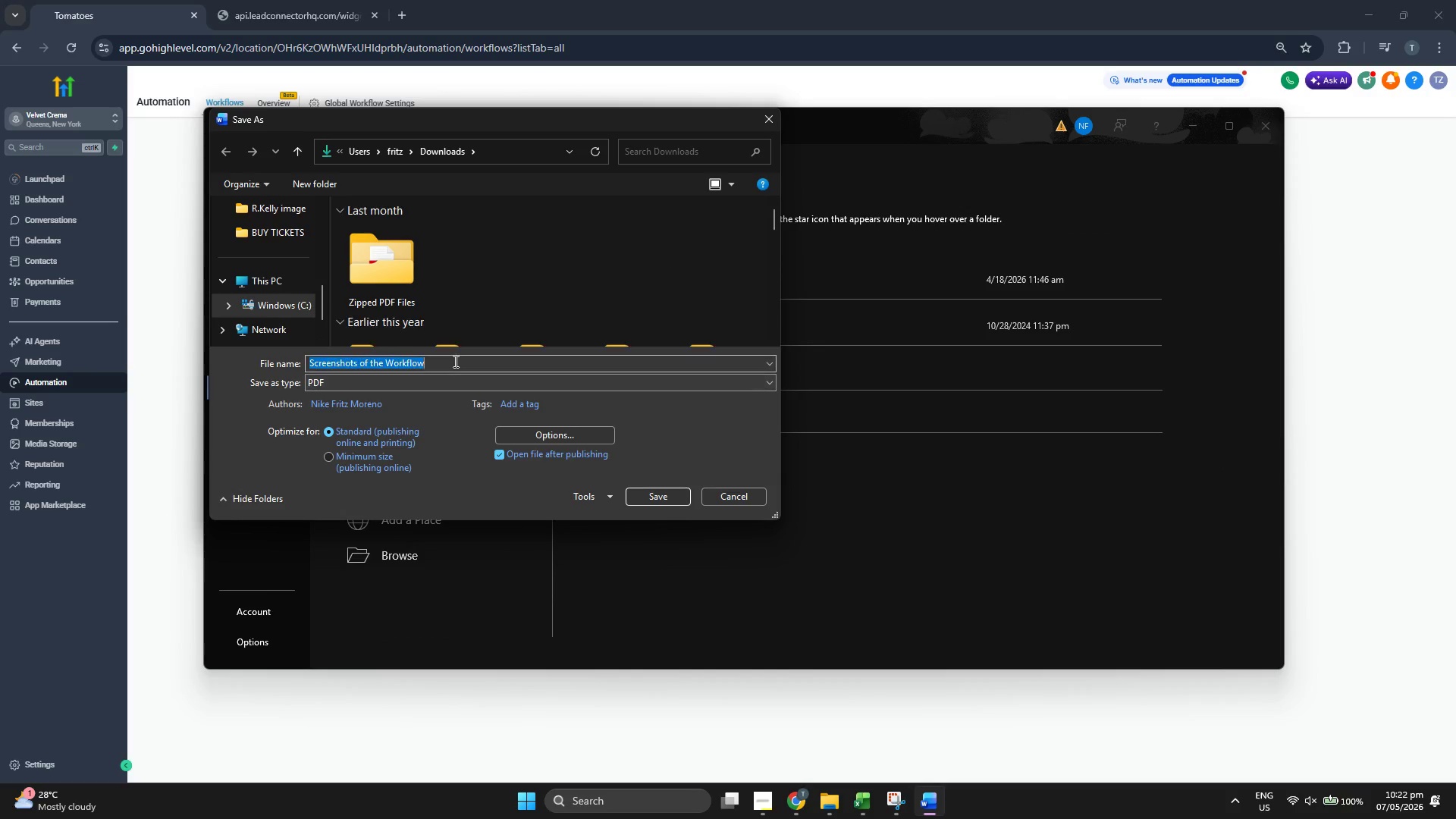 
double_click([454, 361])
 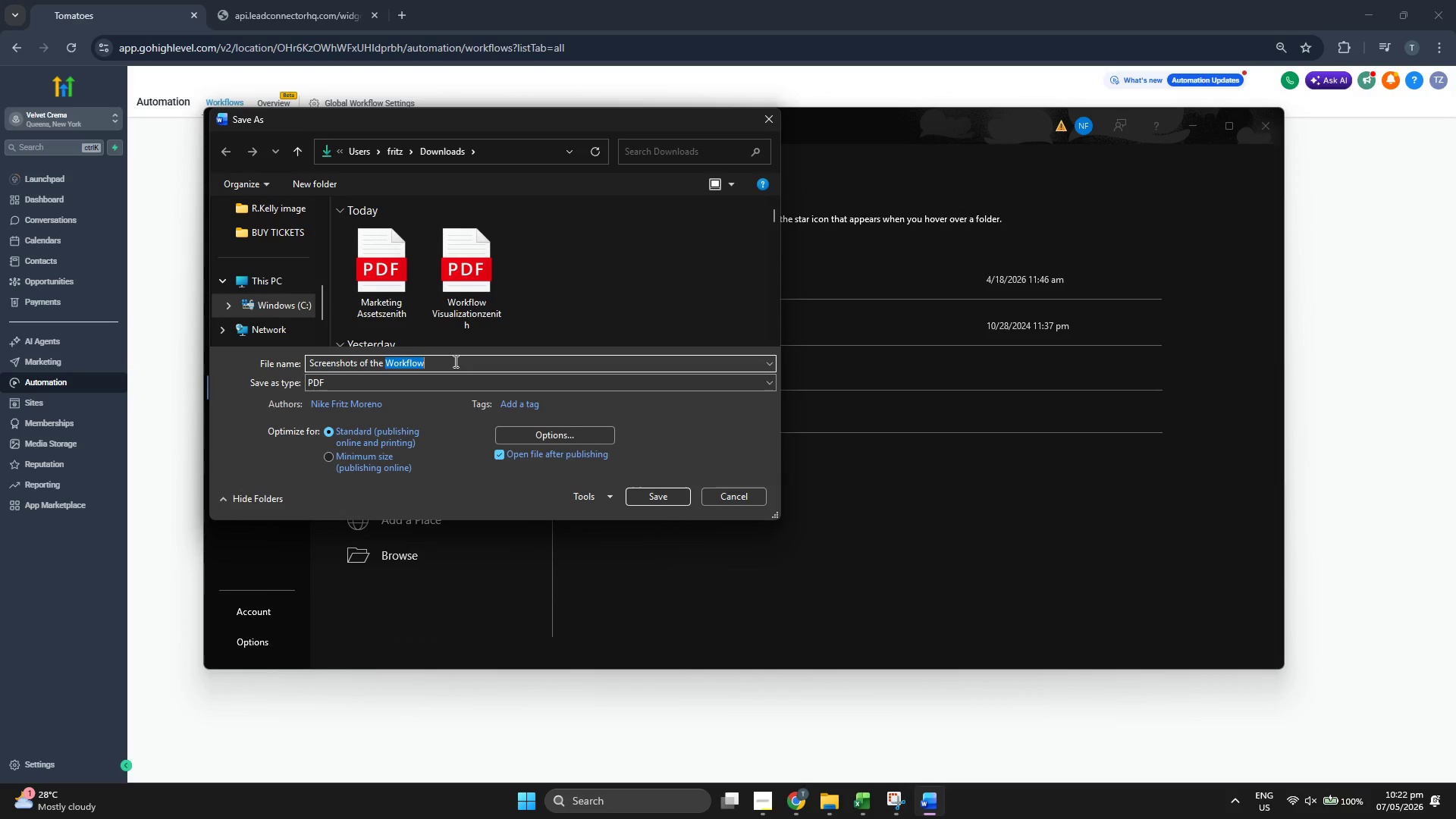 
triple_click([454, 361])
 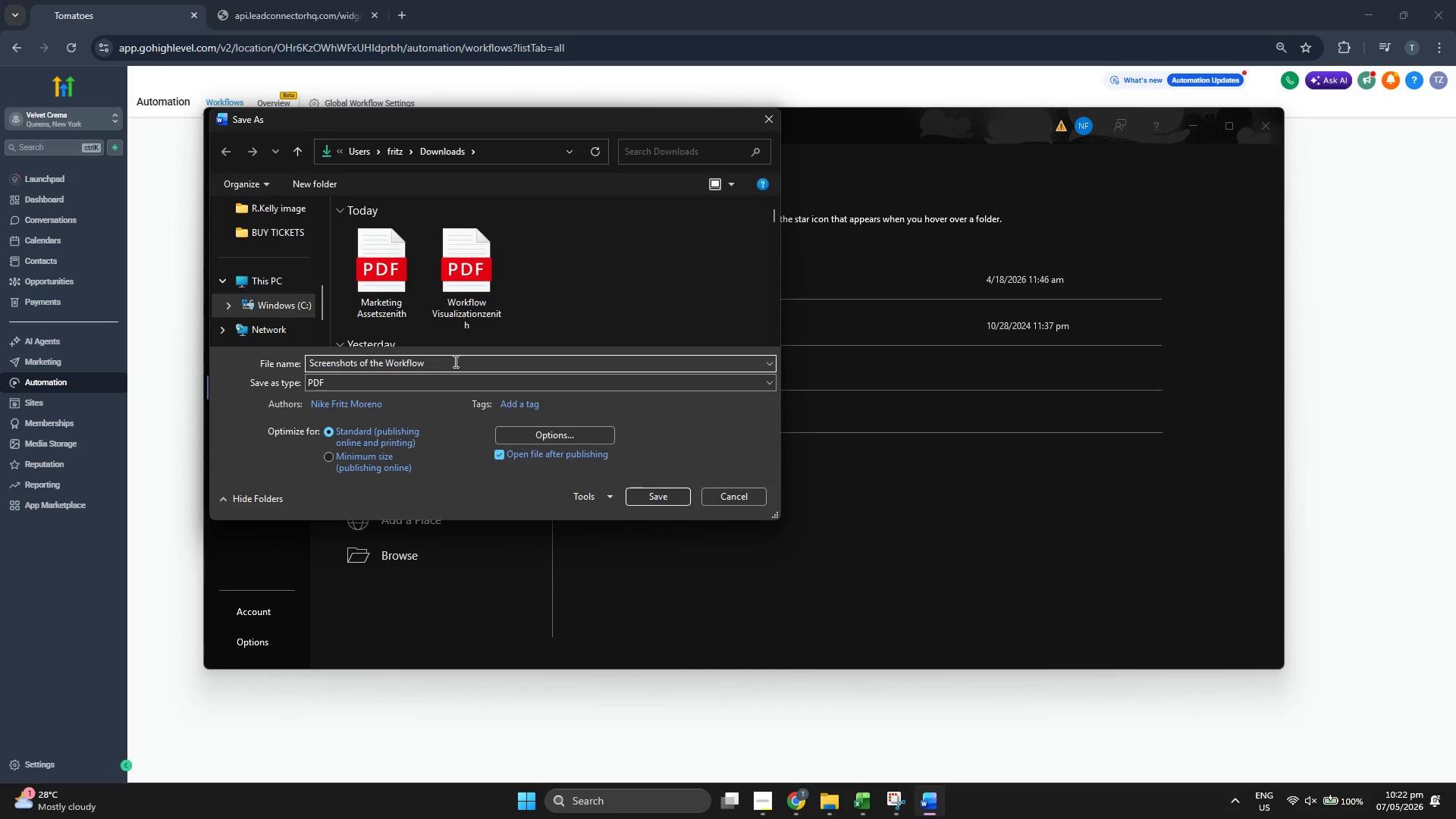 
type(vet)
key(Backspace)
type(lvetctre)
key(Backspace)
key(Backspace)
type(ema)
 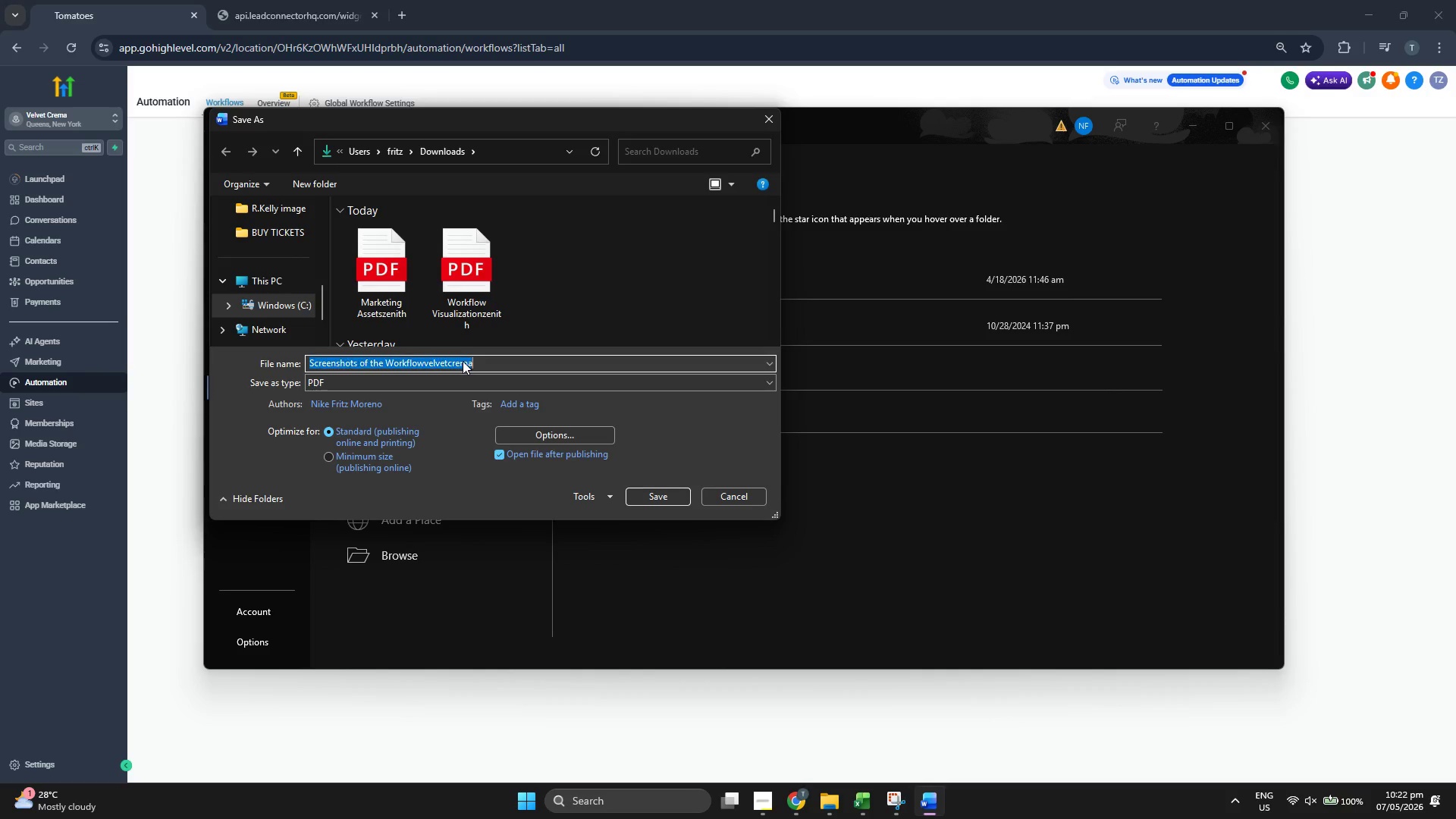 
key(Enter)
 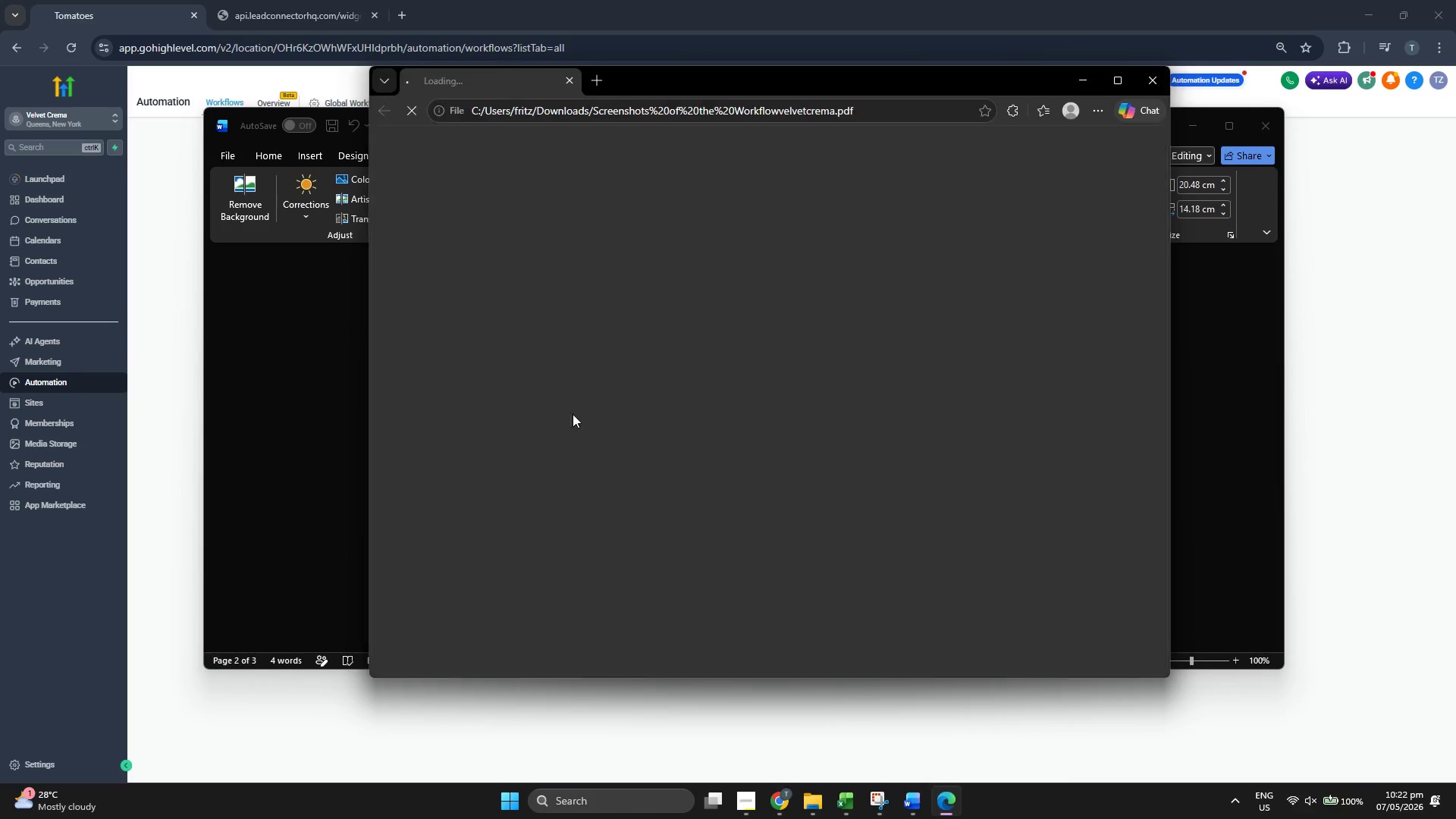 
wait(6.61)
 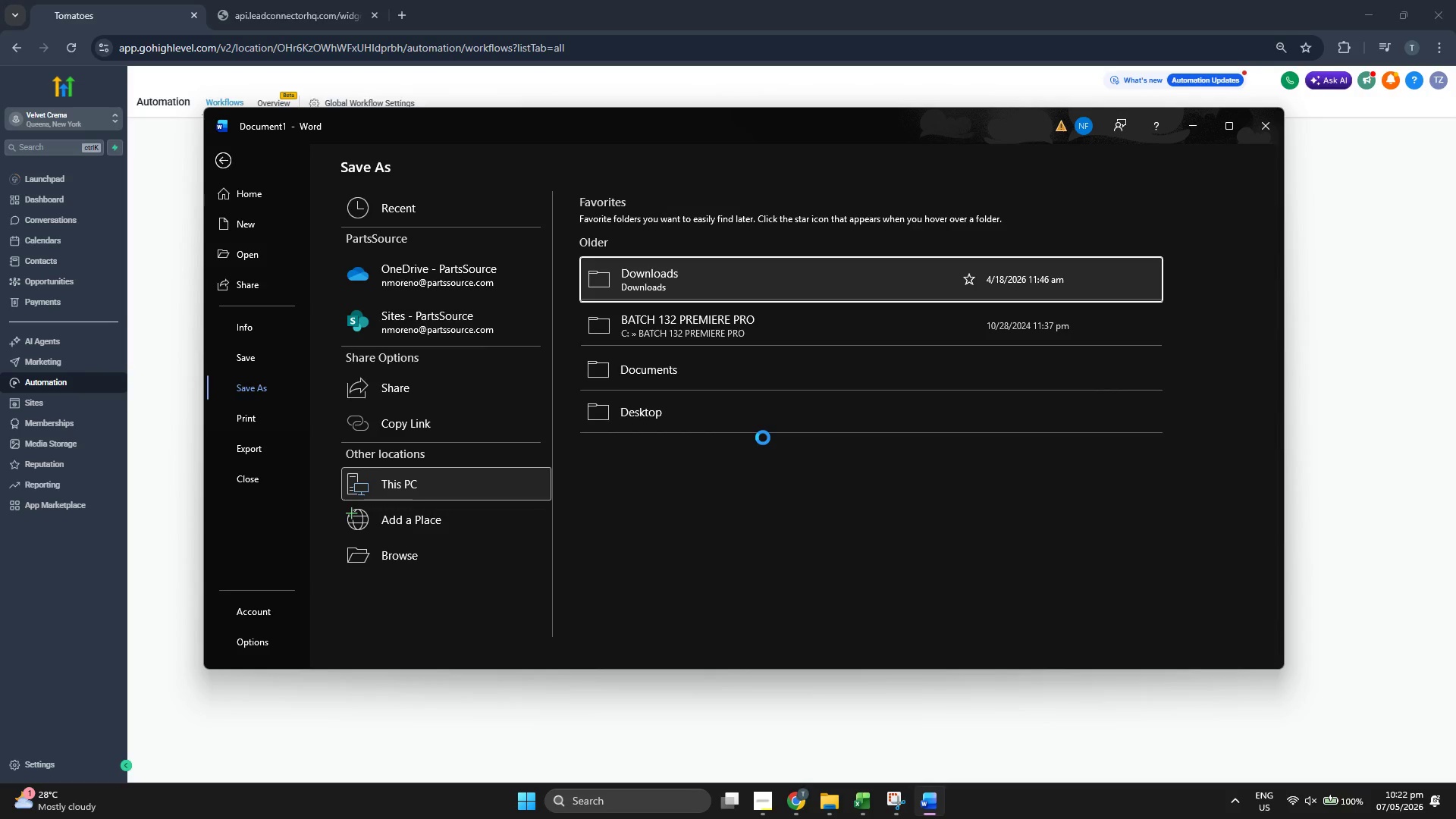 
left_click([264, 151])
 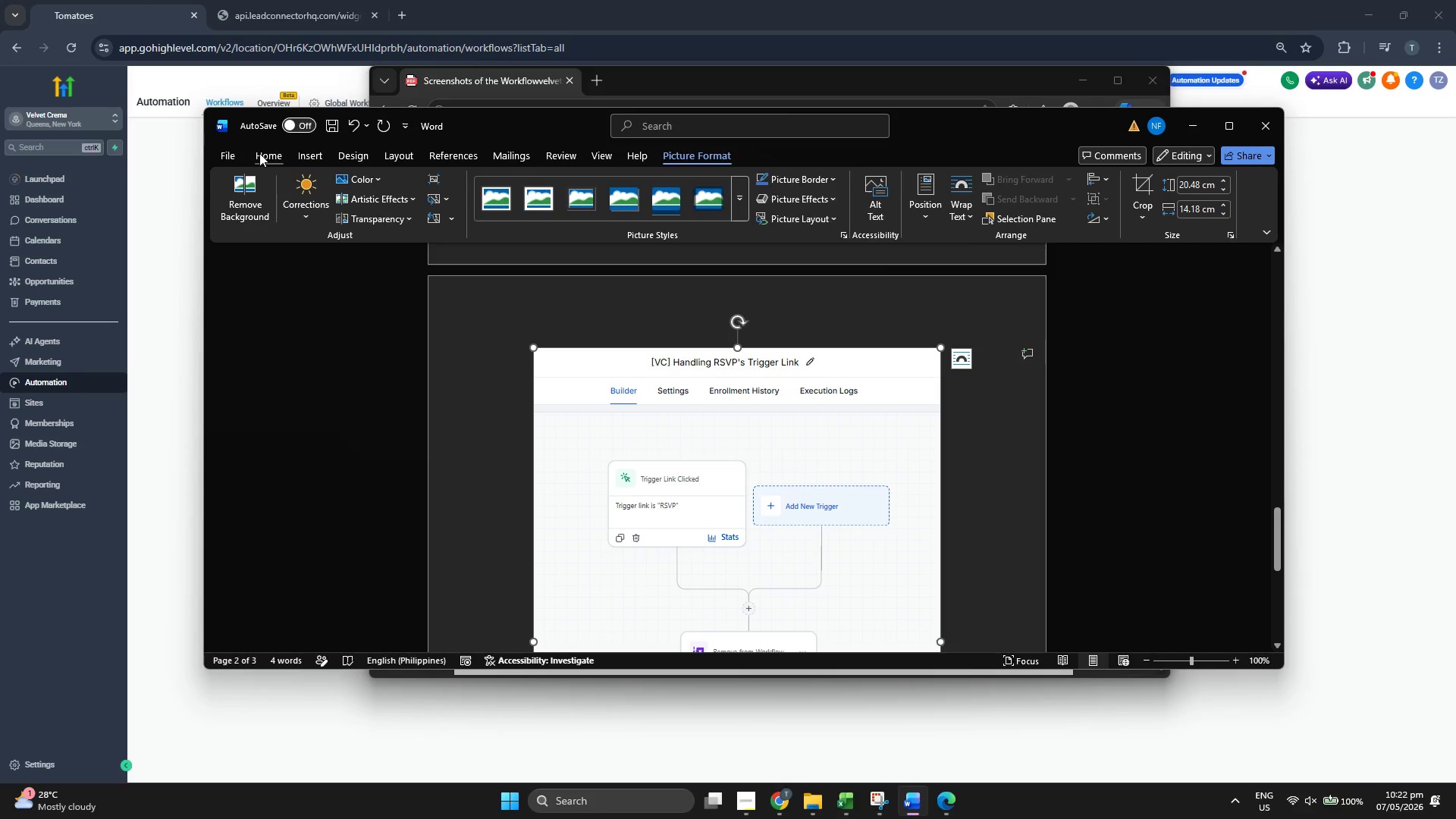 
left_click_drag(start_coordinate=[259, 153], to_coordinate=[1186, 122])
 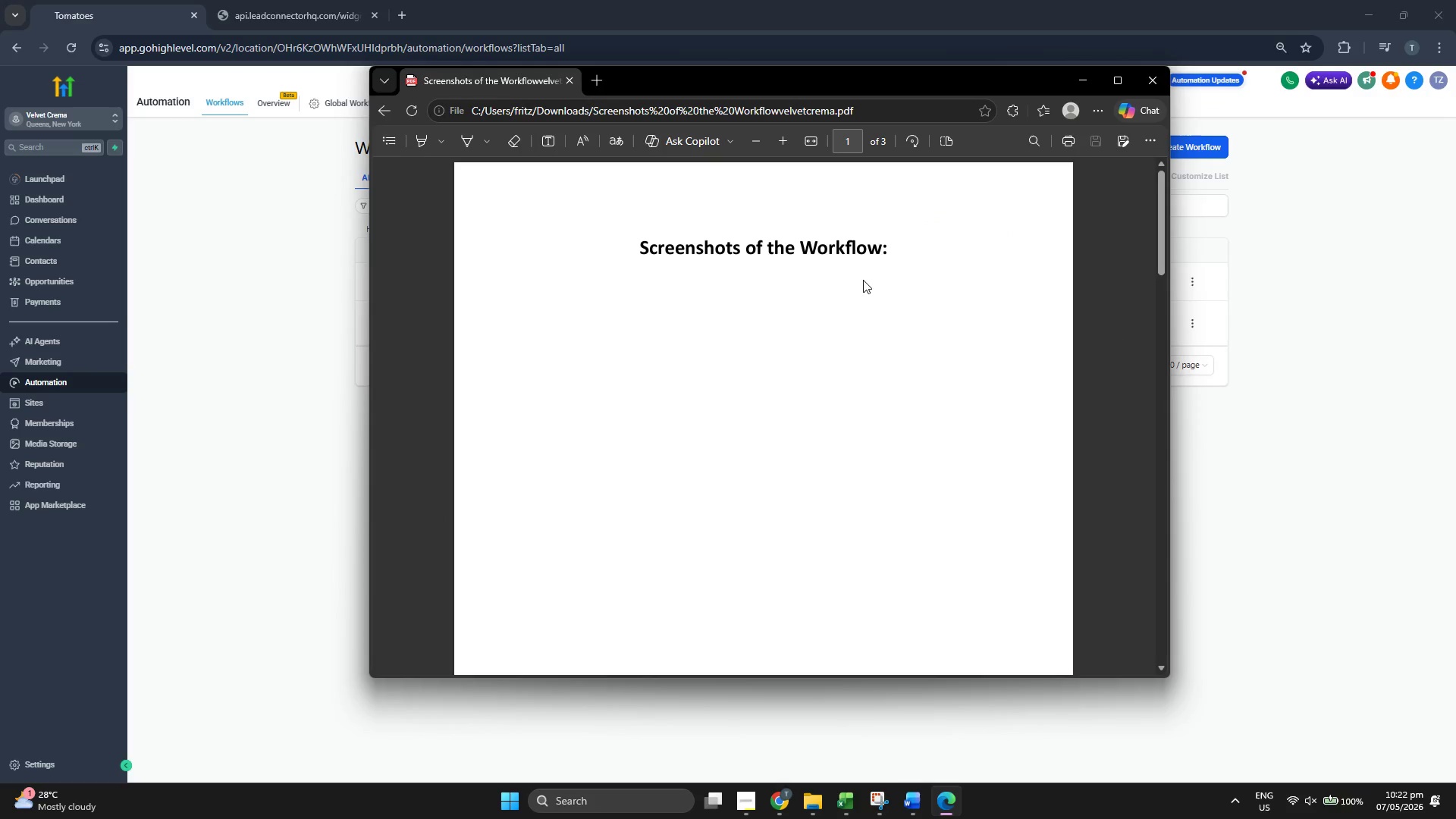 
left_click([1186, 122])
 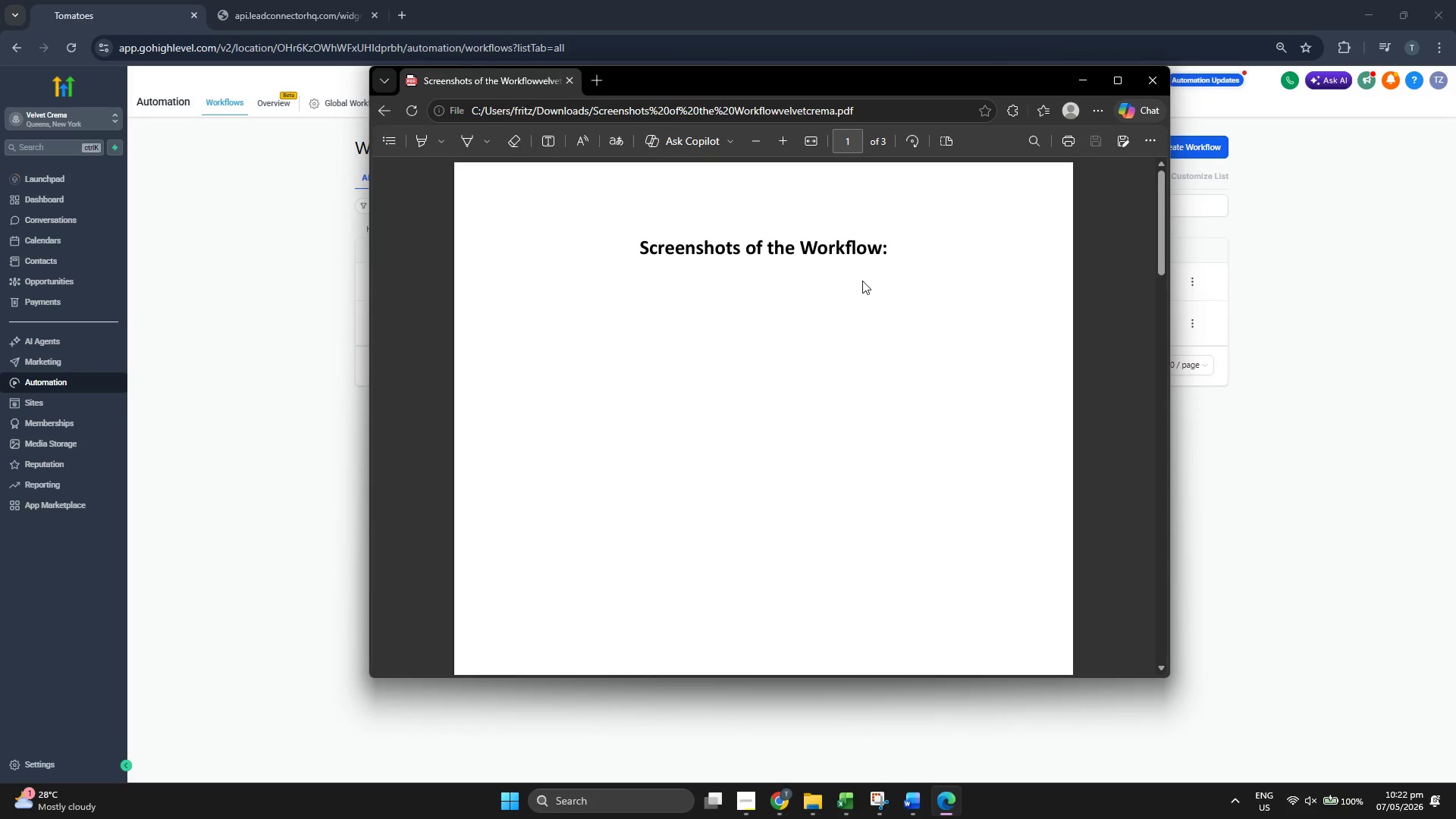 
scroll: coordinate [862, 281], scroll_direction: down, amount: 18.0
 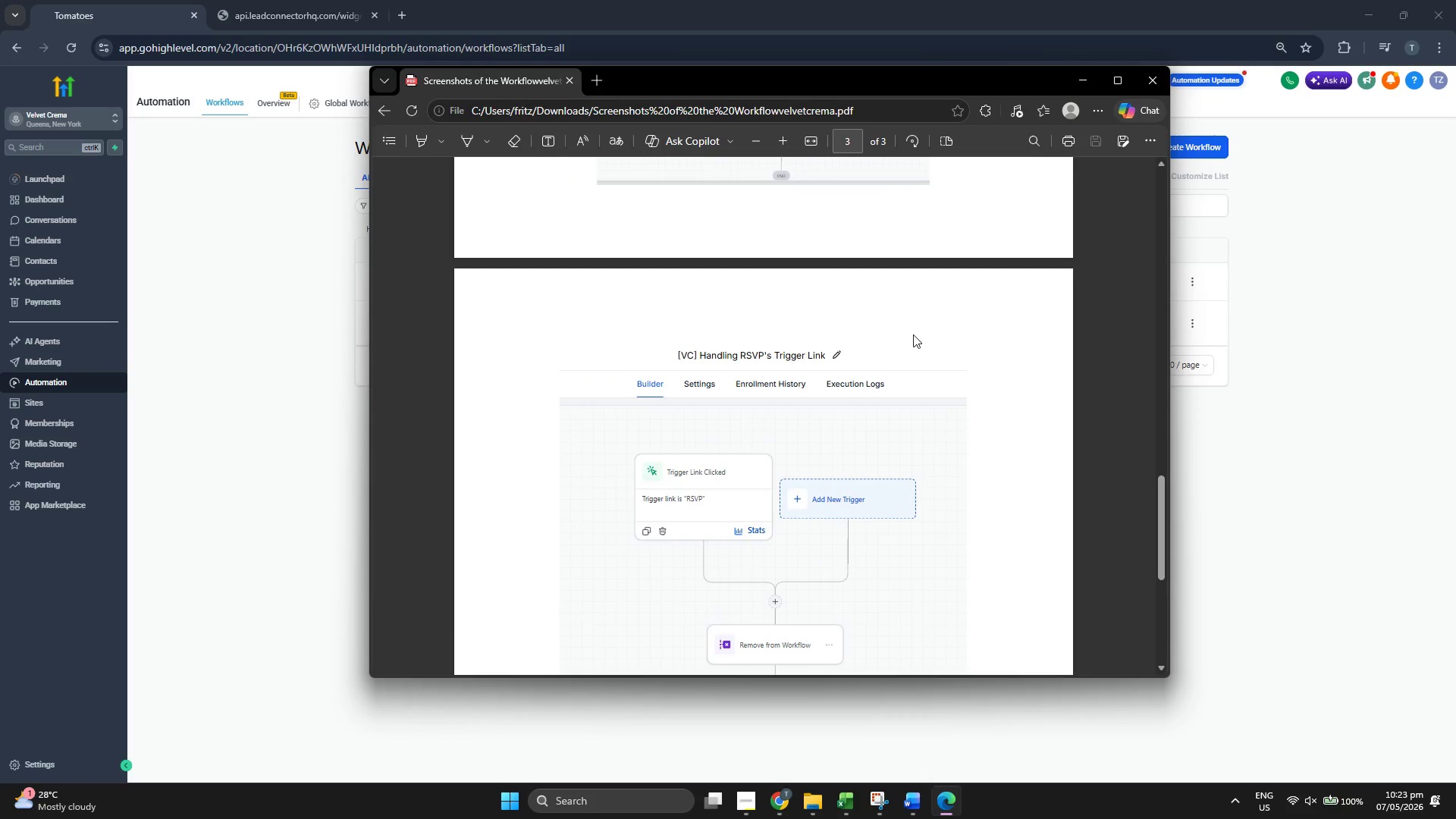 
scroll: coordinate [908, 337], scroll_direction: up, amount: 5.0
 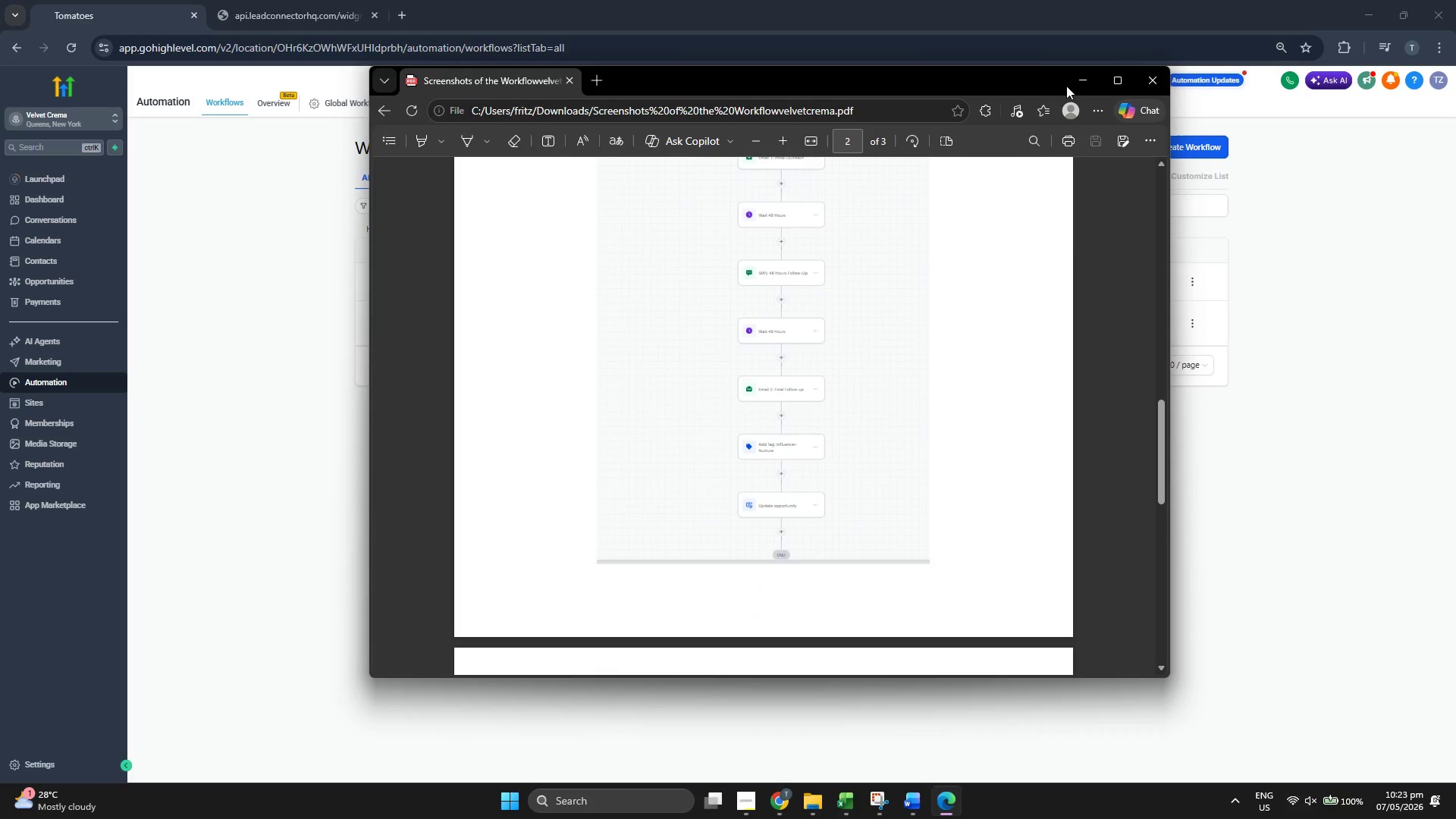 
left_click([1072, 81])